 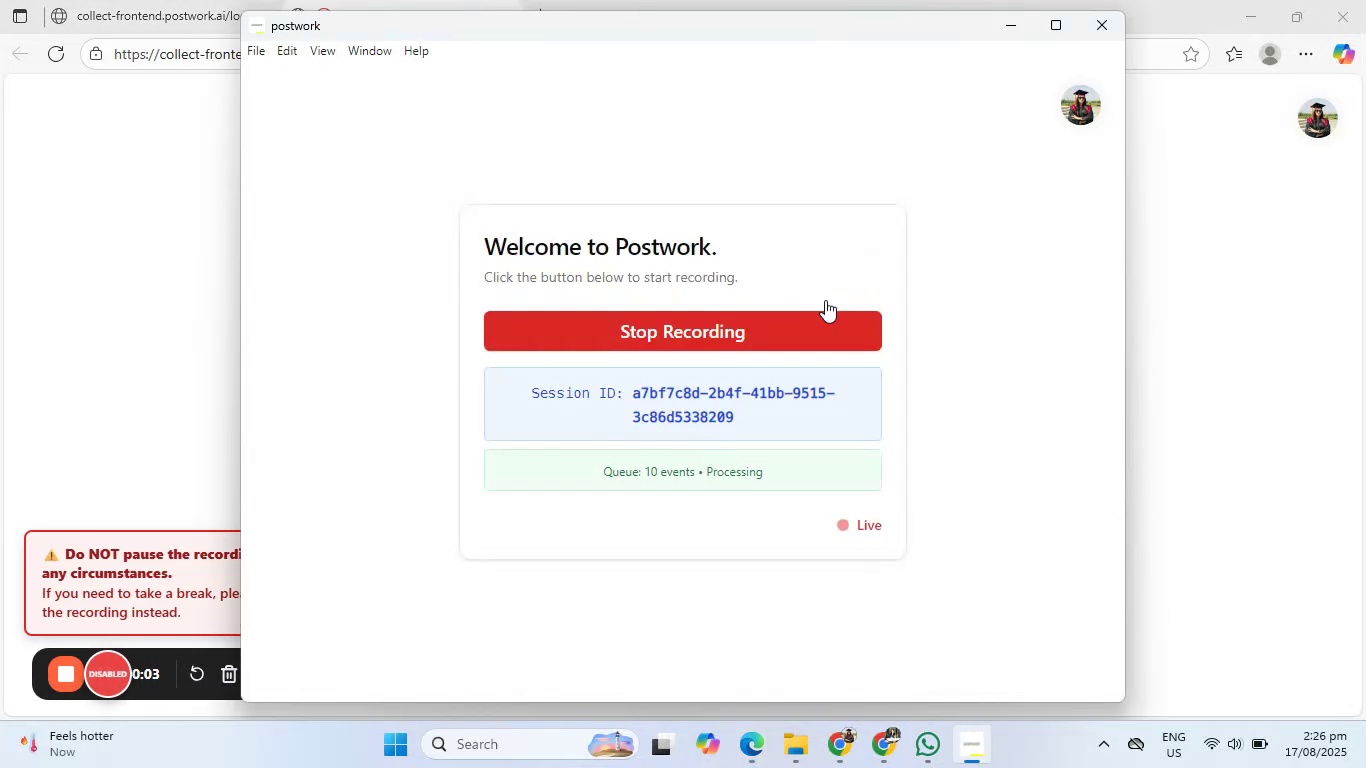 
left_click([1022, 23])
 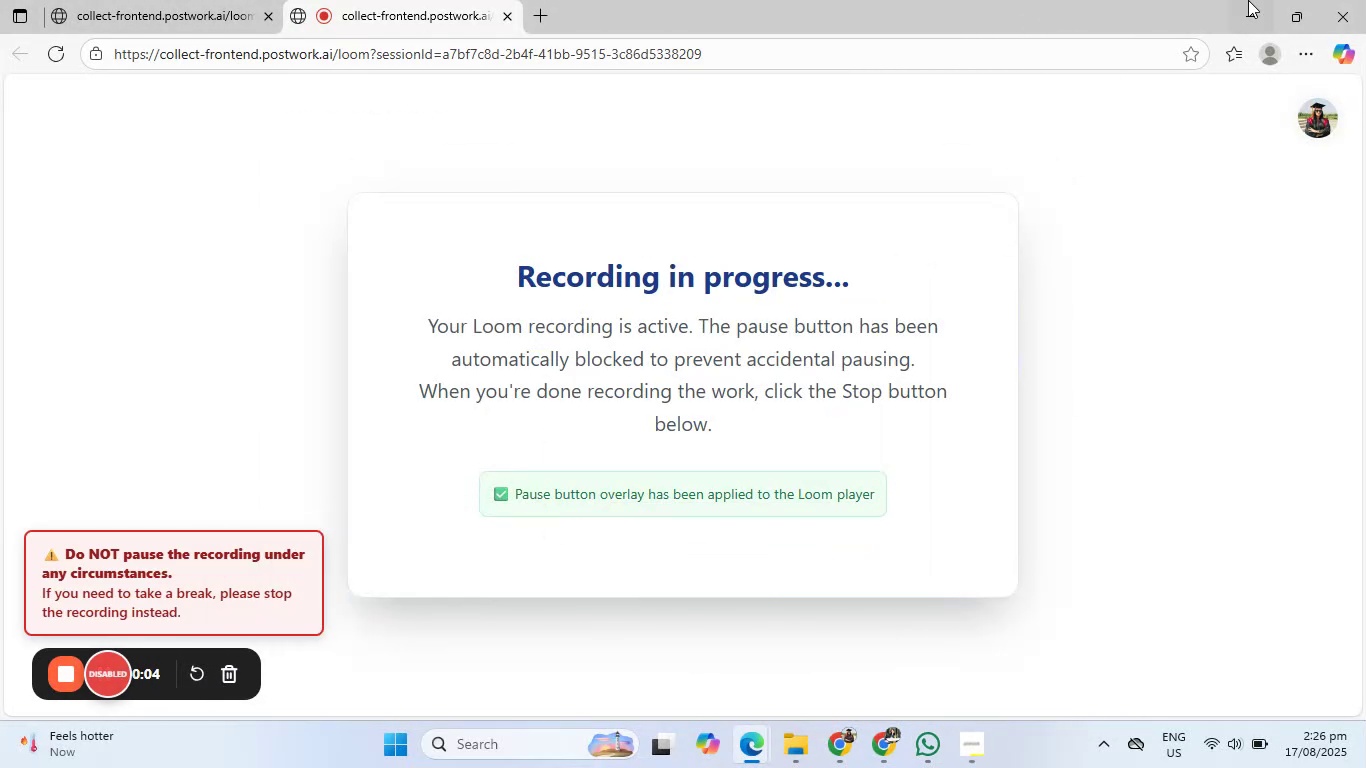 
left_click([1248, 0])
 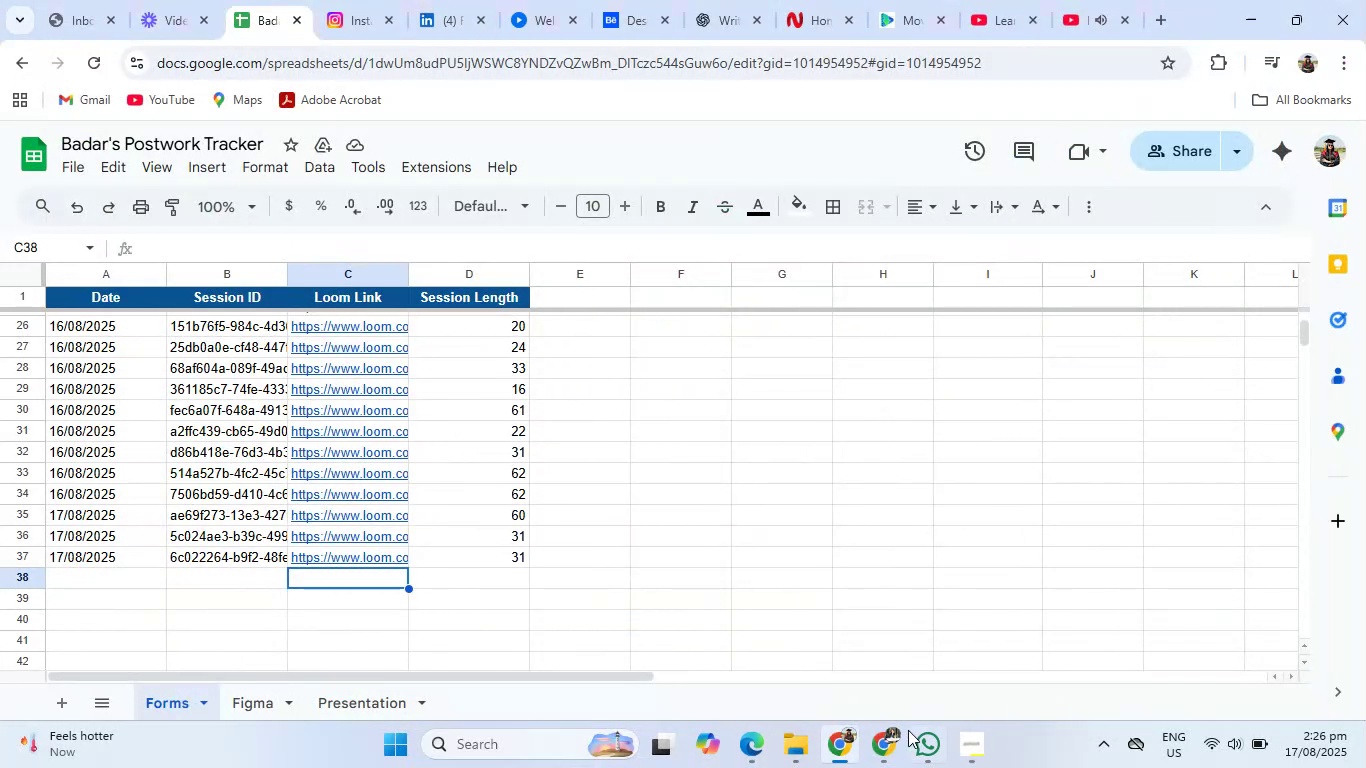 
left_click([889, 743])
 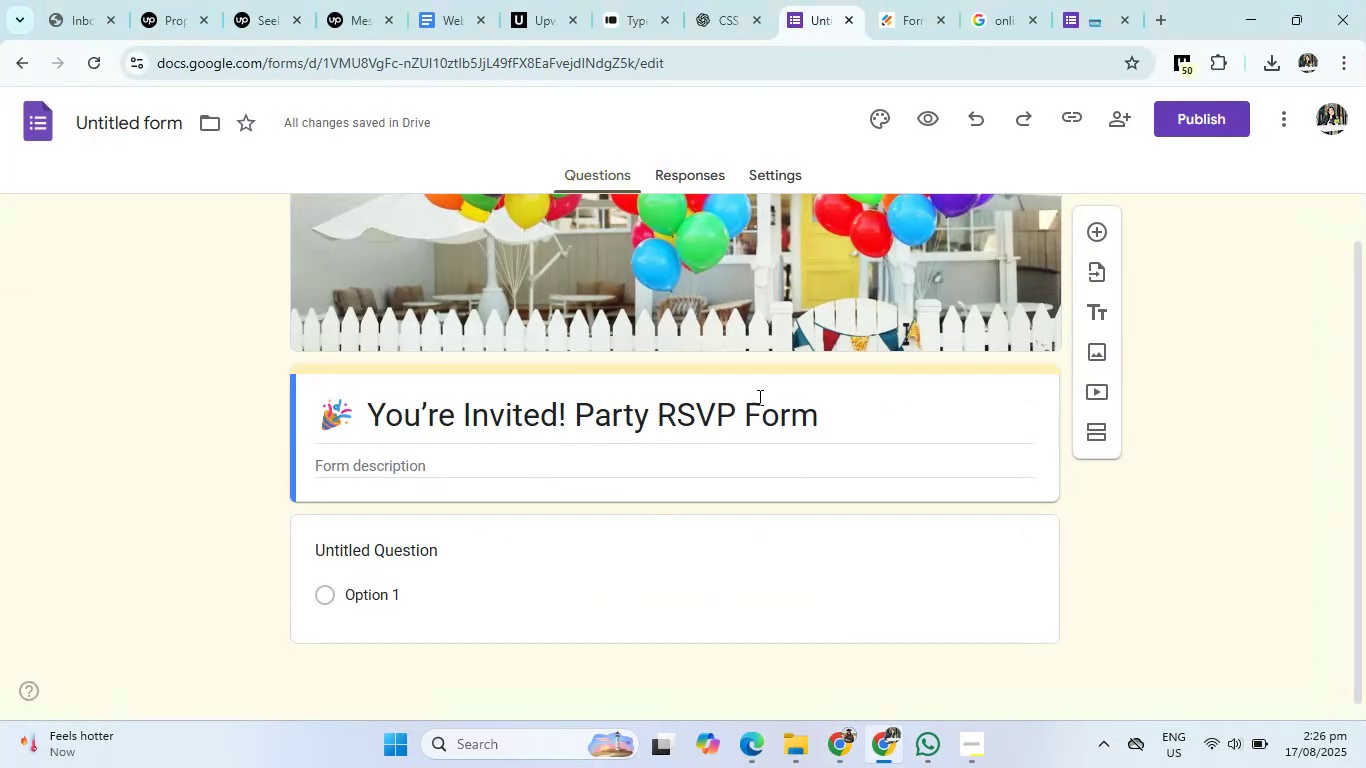 
scroll: coordinate [735, 444], scroll_direction: down, amount: 1.0
 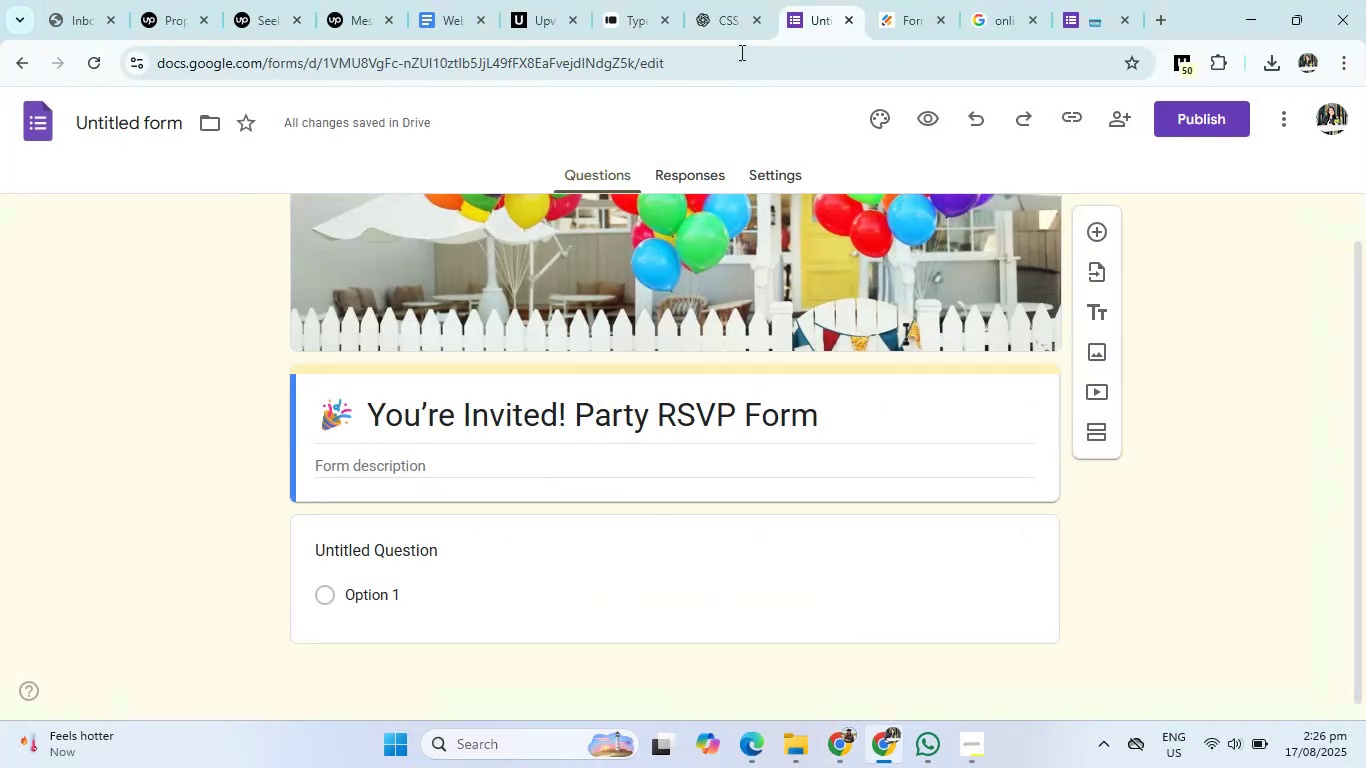 
left_click([730, 21])
 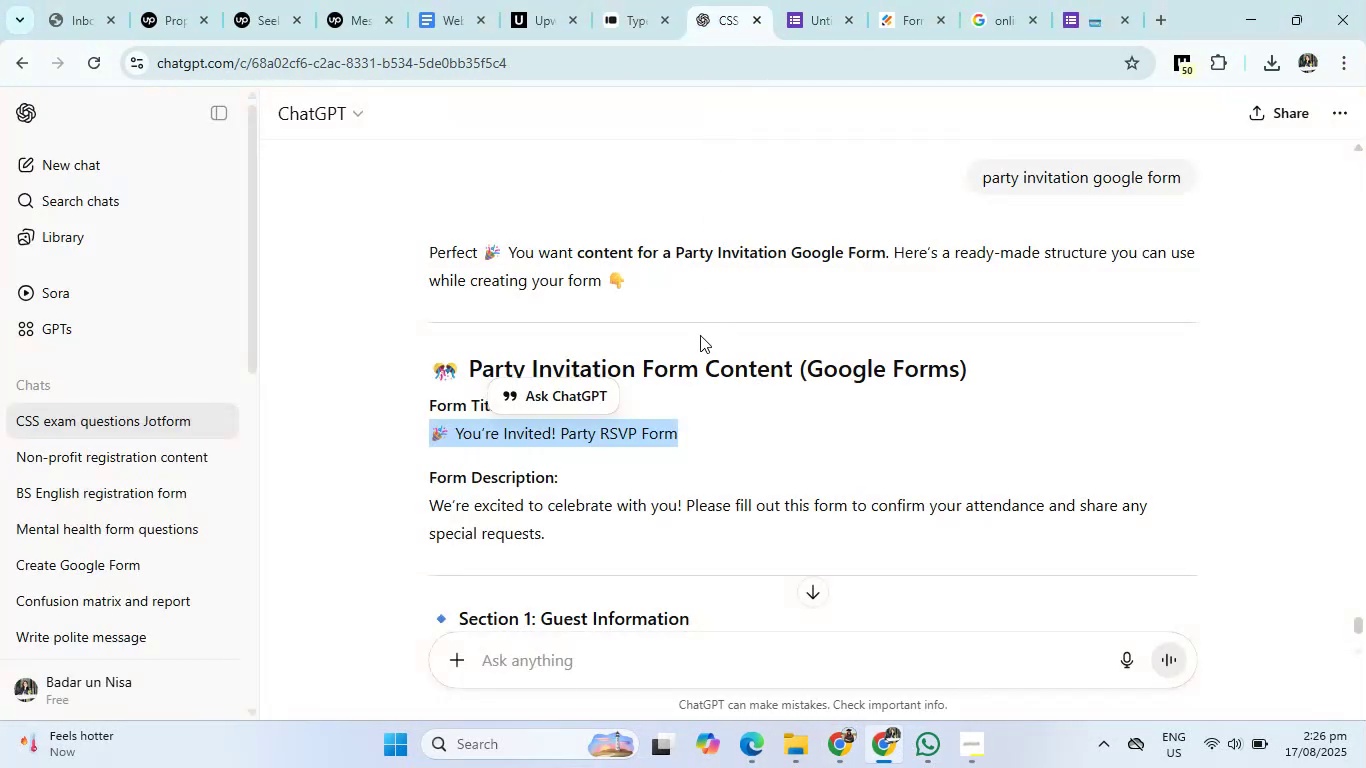 
scroll: coordinate [676, 454], scroll_direction: down, amount: 1.0
 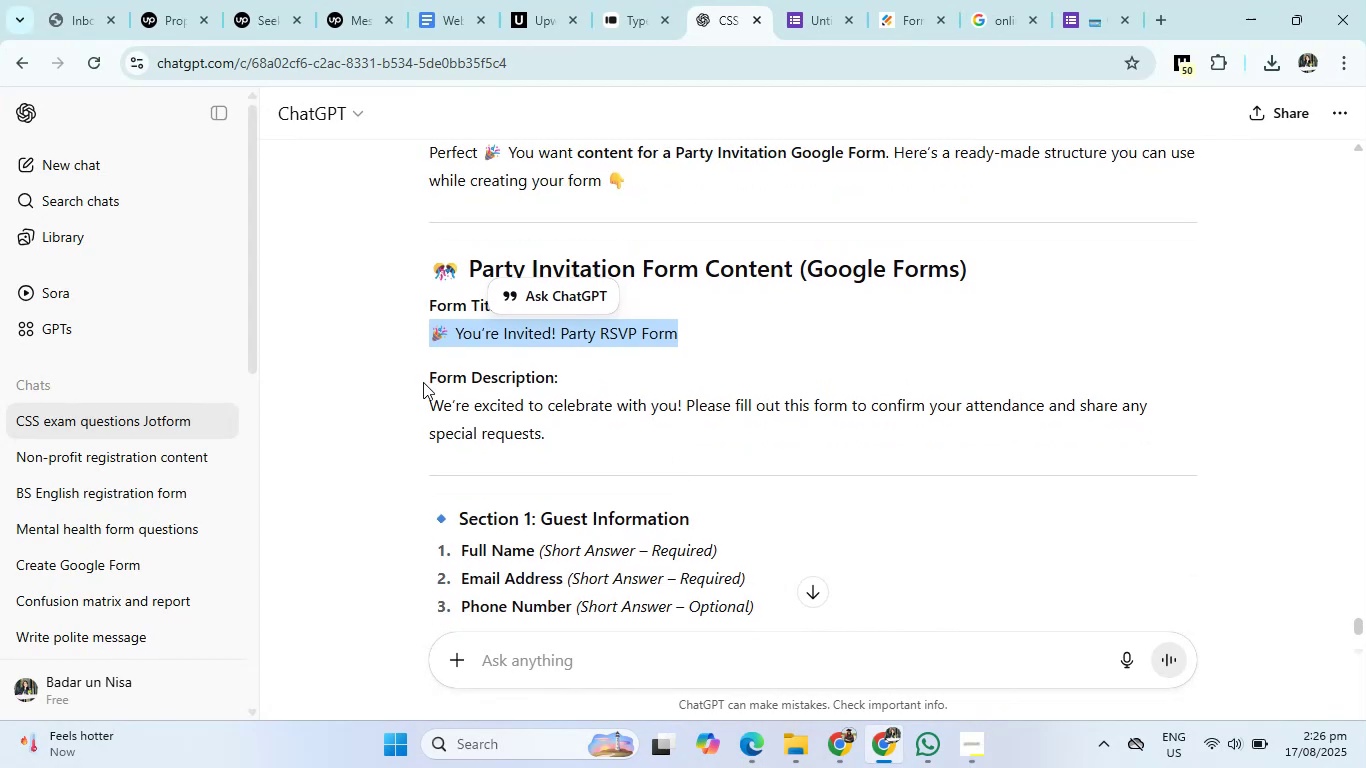 
left_click_drag(start_coordinate=[429, 406], to_coordinate=[544, 436])
 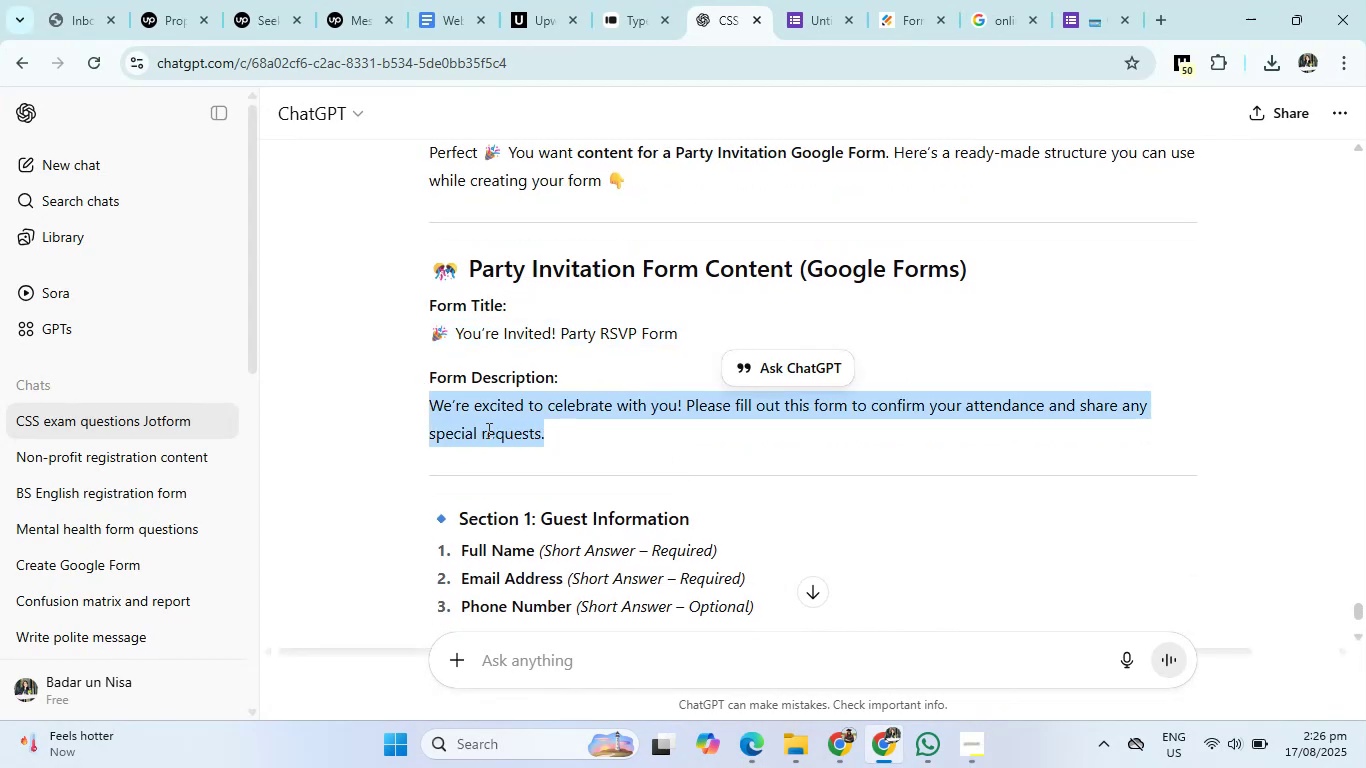 
right_click([487, 430])
 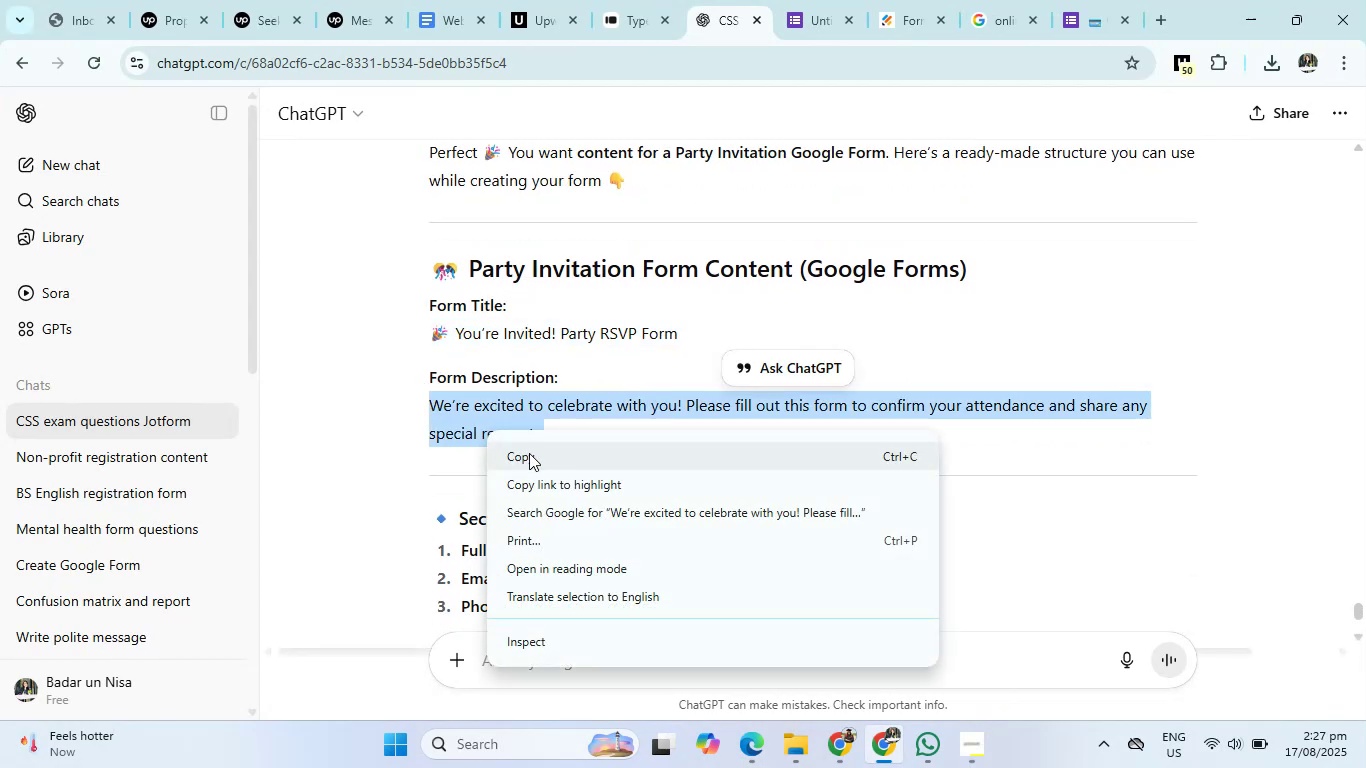 
left_click([529, 453])
 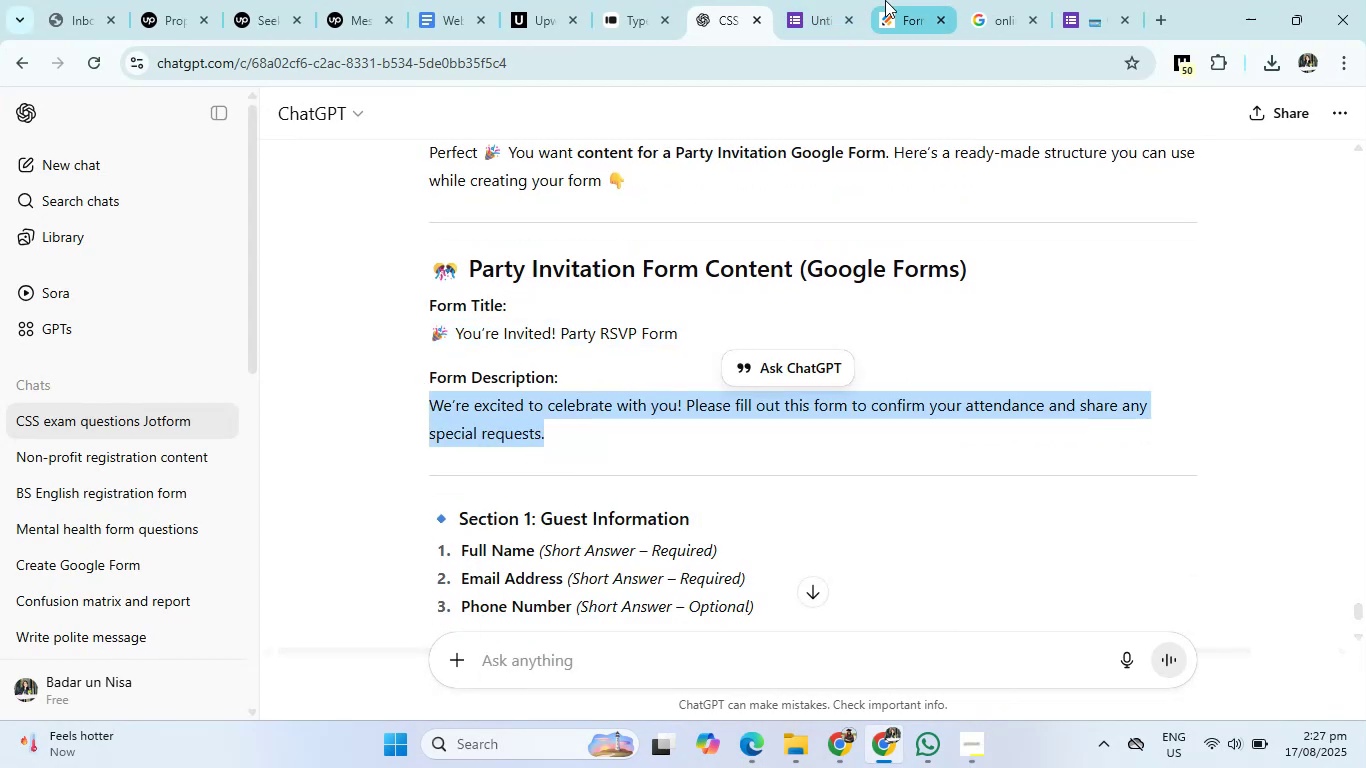 
left_click([808, 0])
 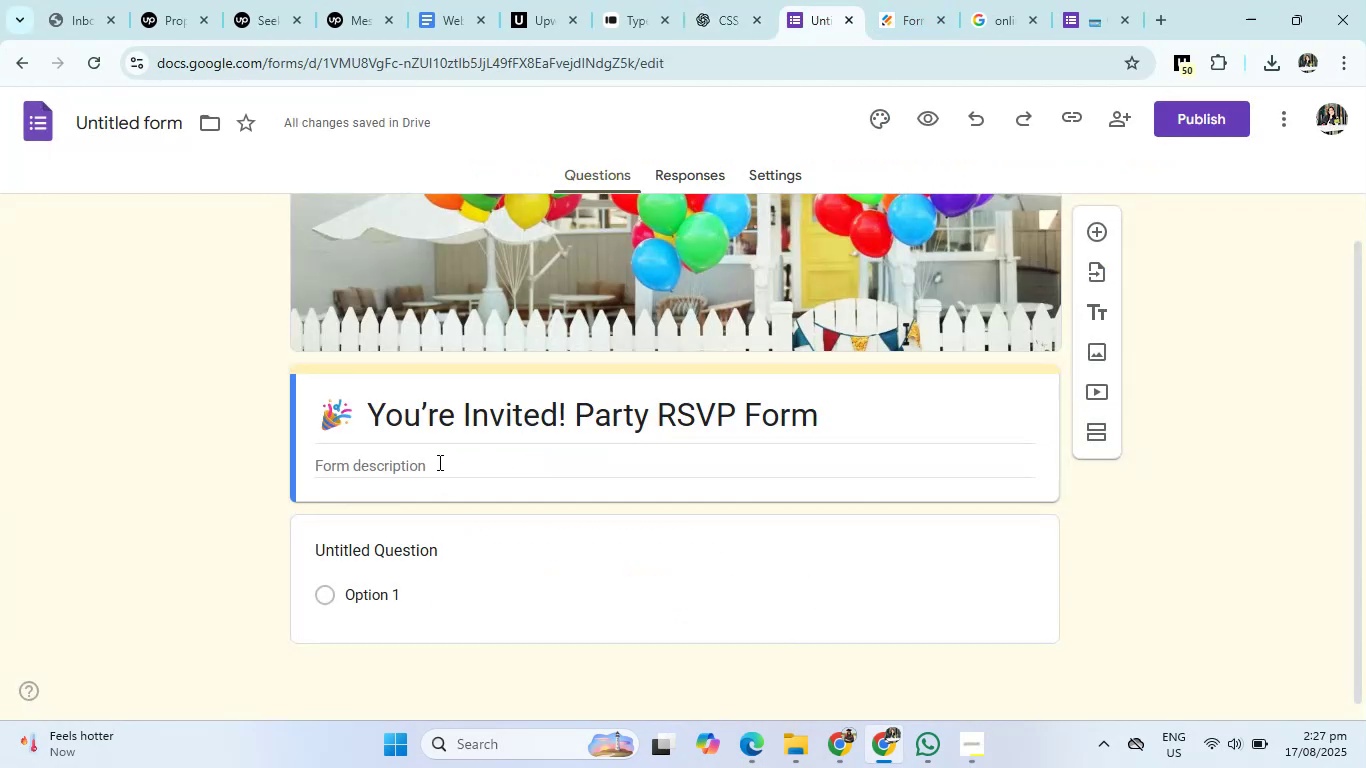 
left_click([431, 463])
 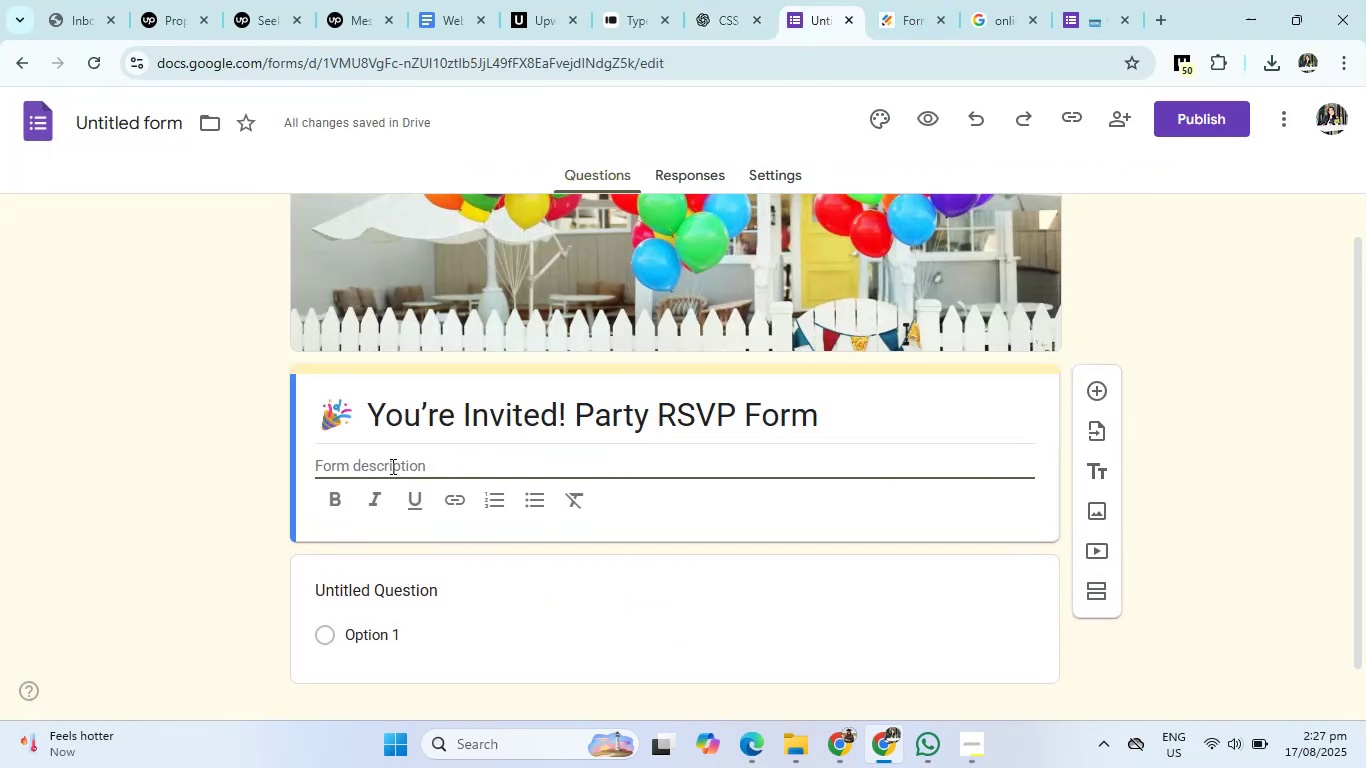 
right_click([391, 466])
 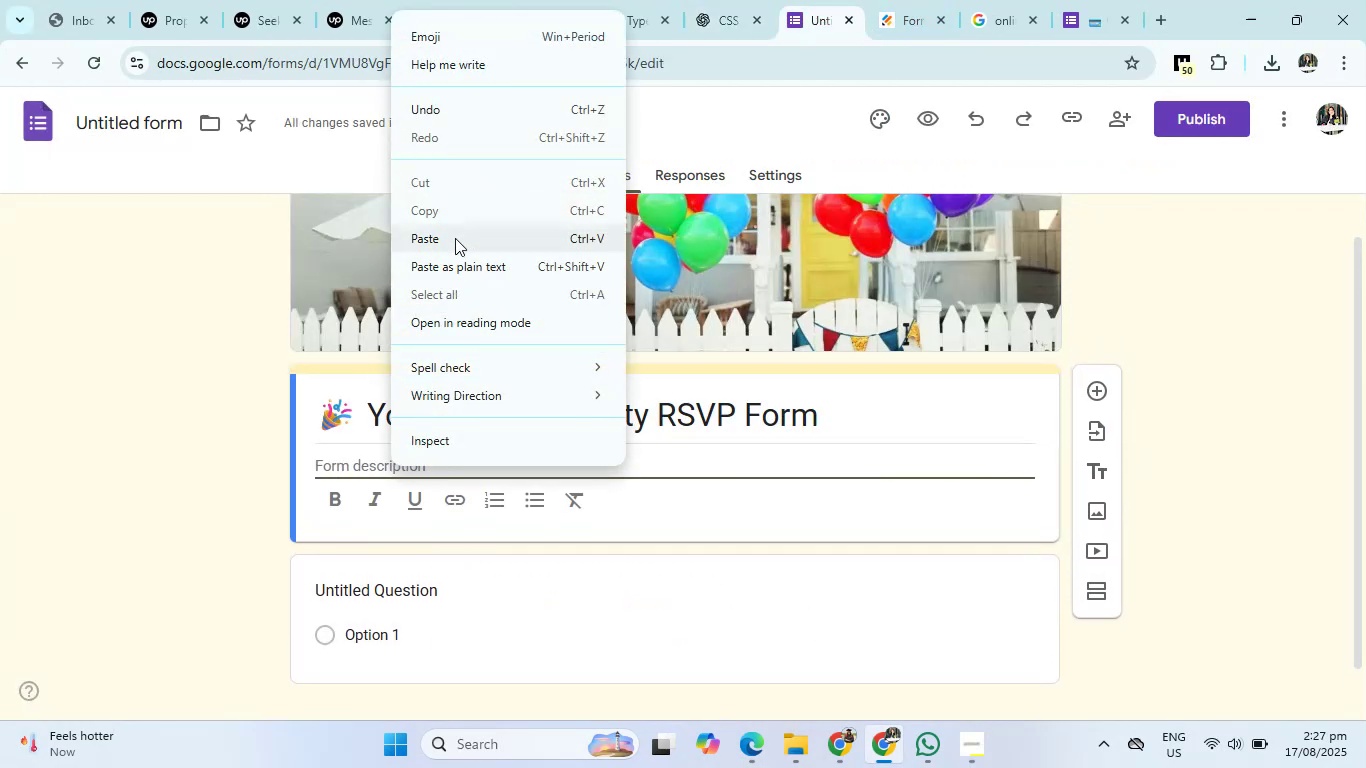 
left_click([456, 234])
 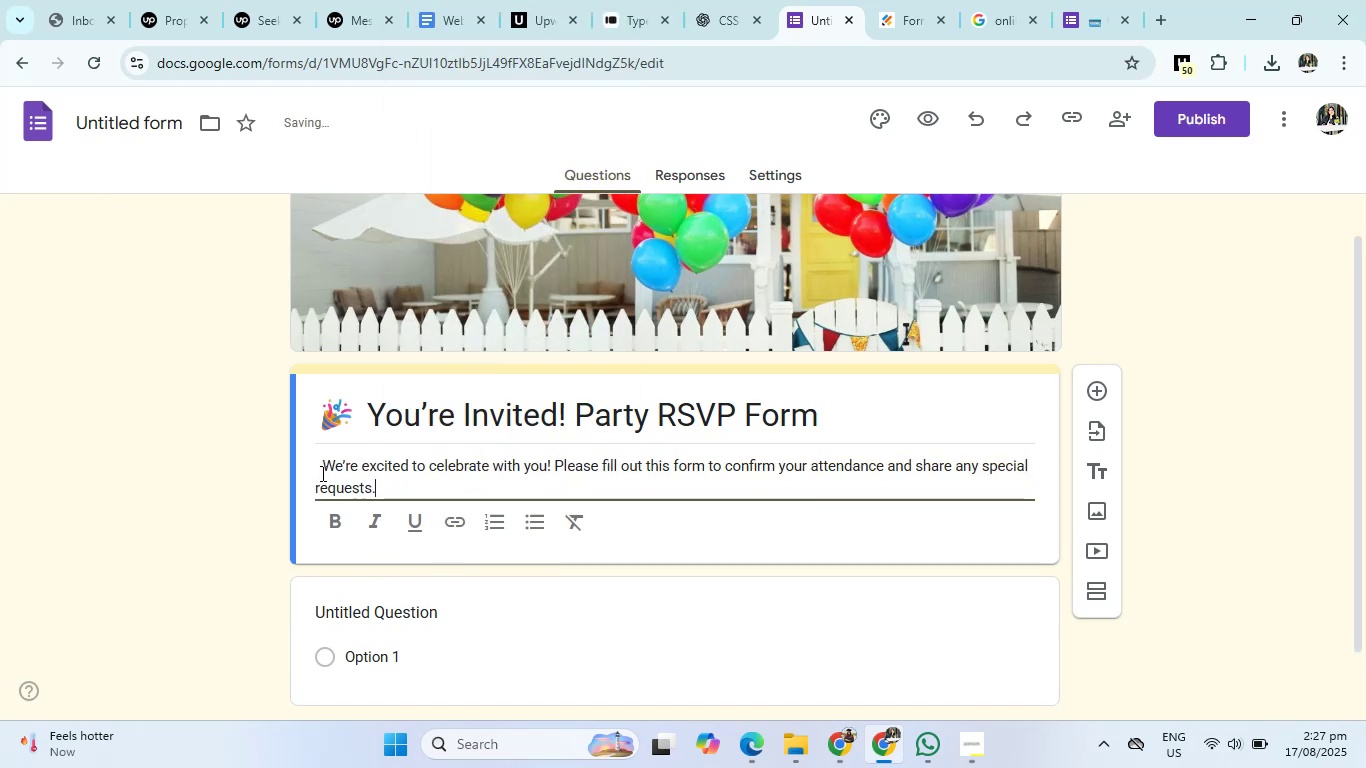 
left_click([323, 464])
 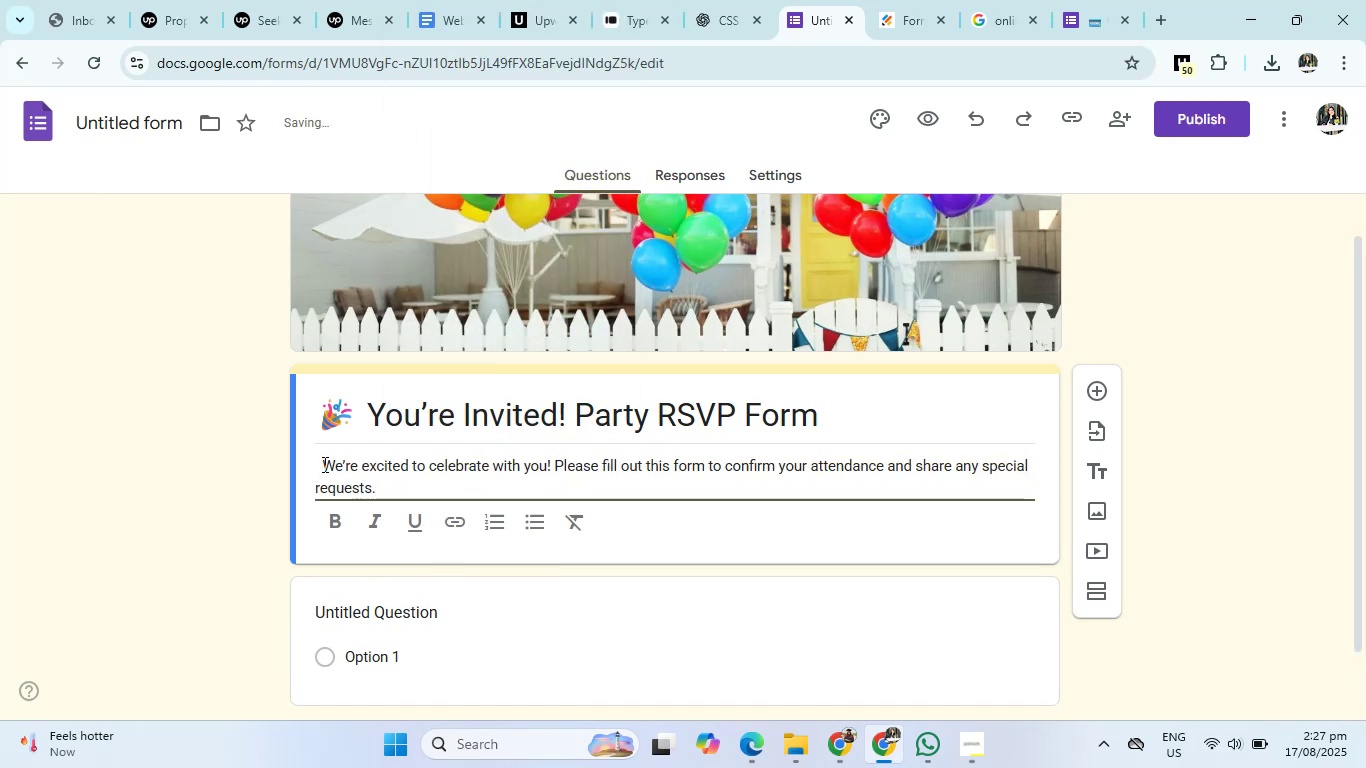 
key(Backspace)
 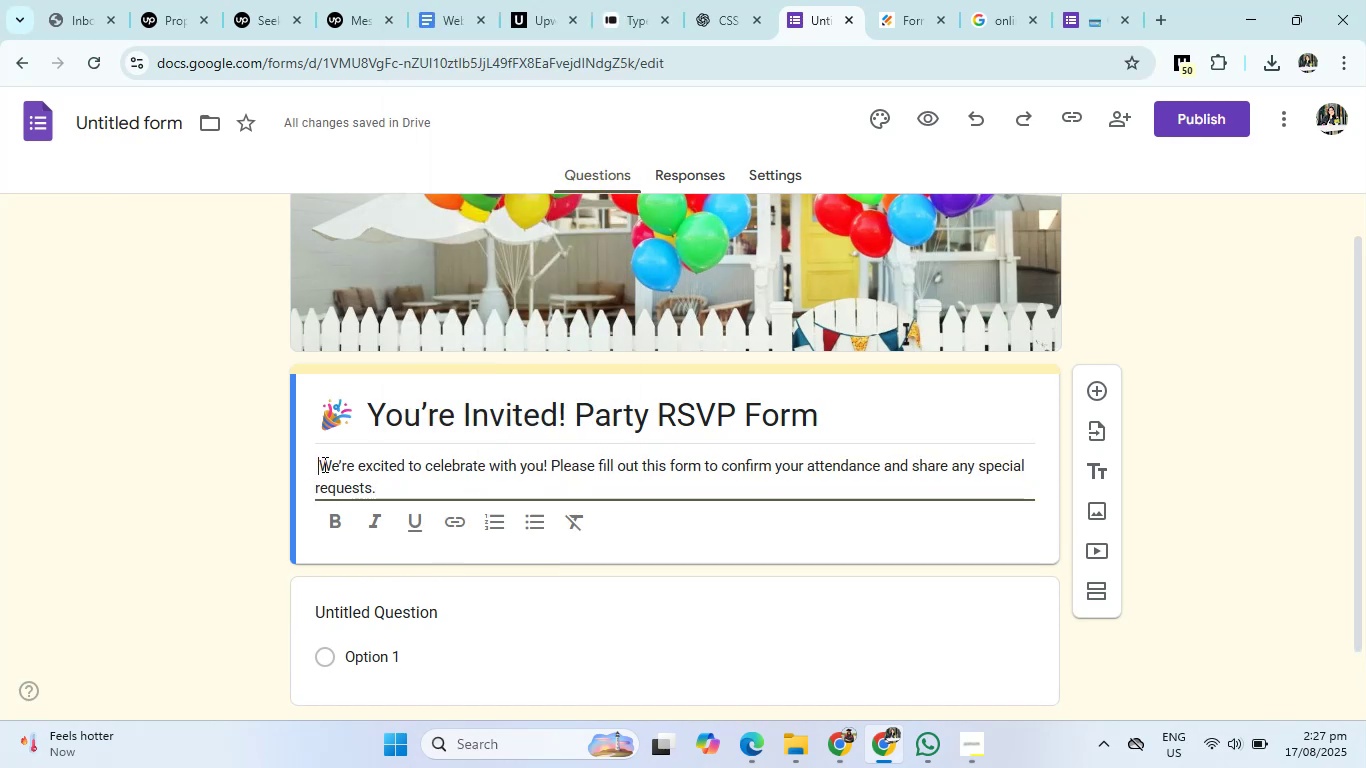 
key(Backspace)
 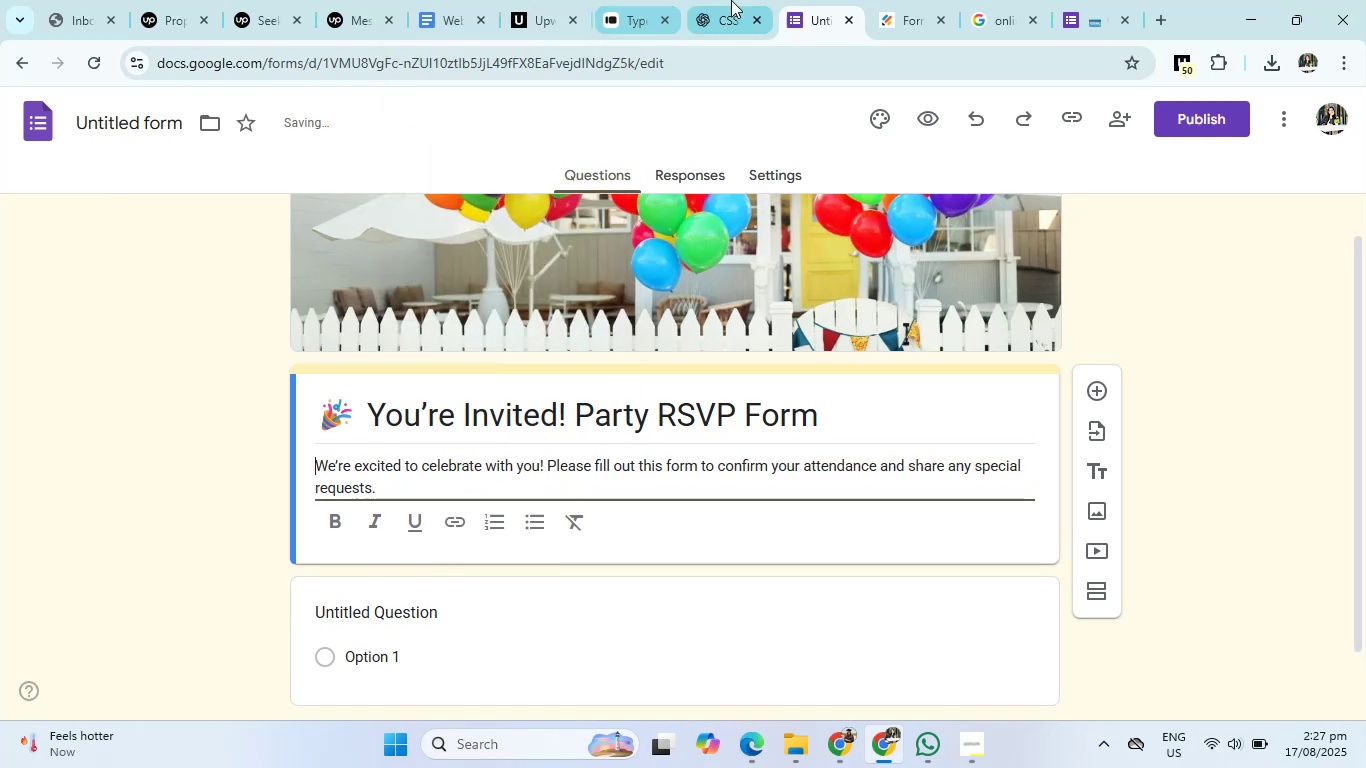 
left_click([732, 0])
 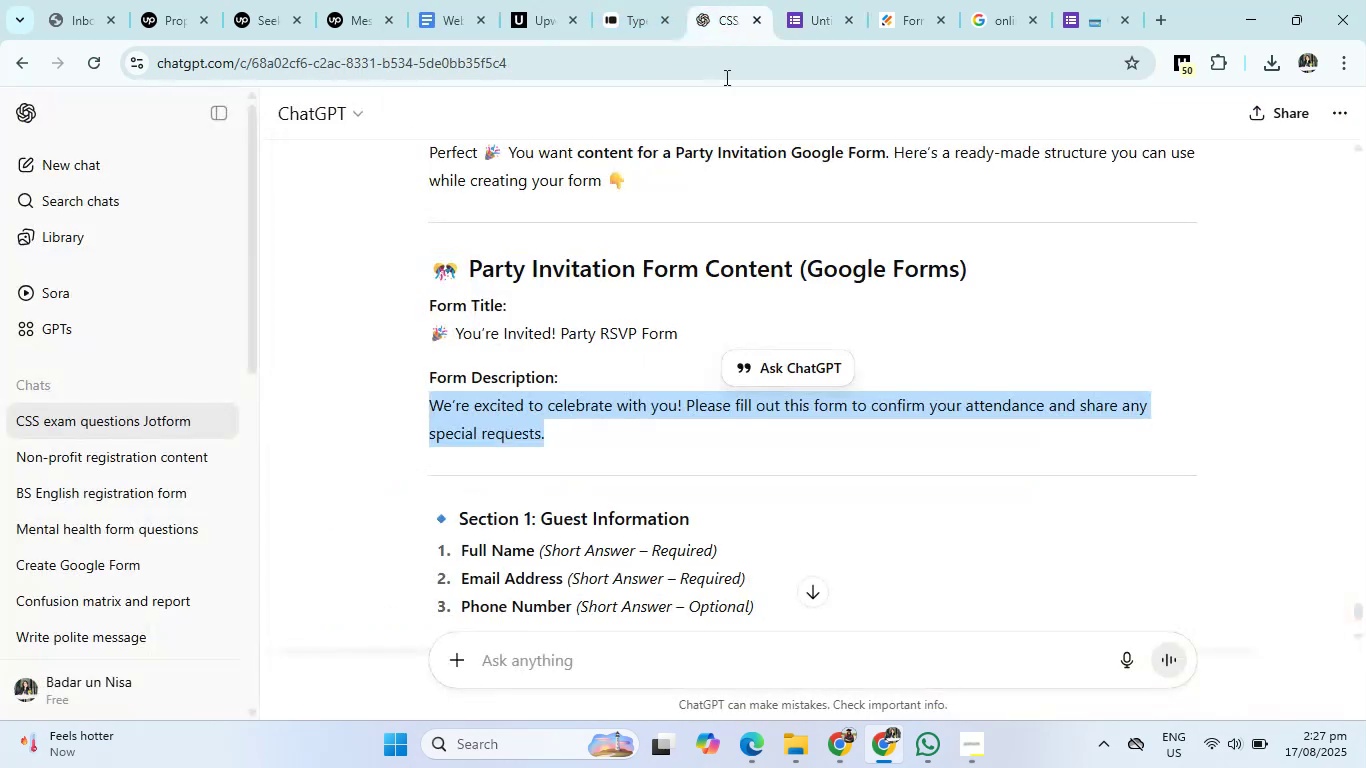 
scroll: coordinate [713, 413], scroll_direction: down, amount: 2.0
 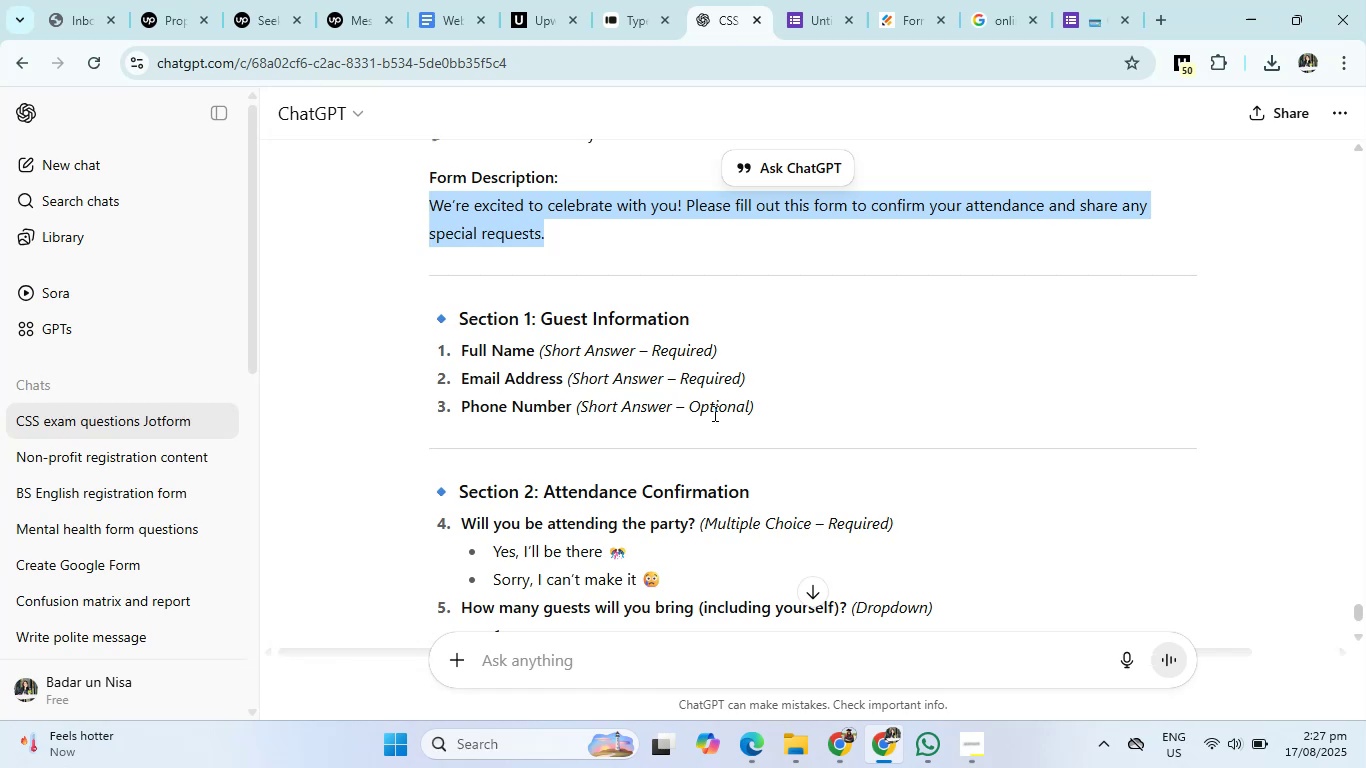 
wait(15.34)
 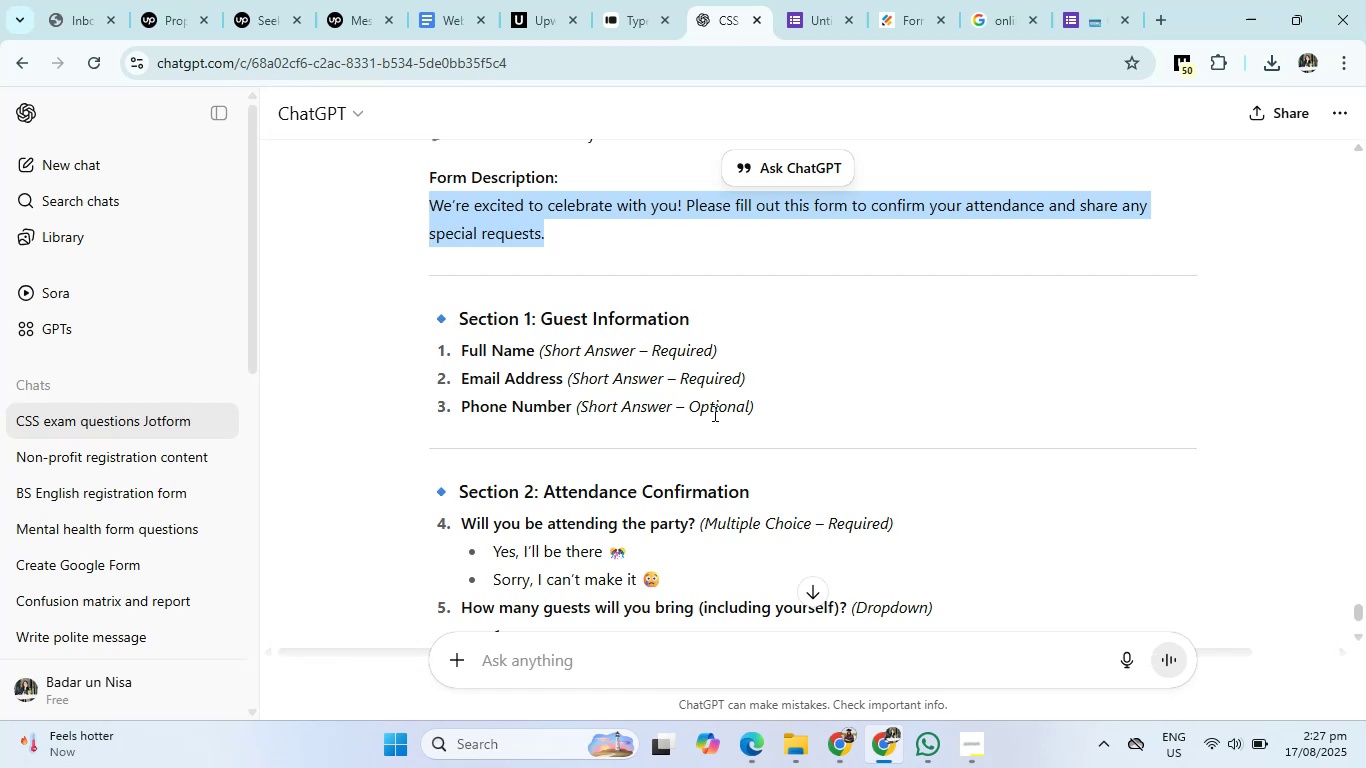 
left_click([814, 0])
 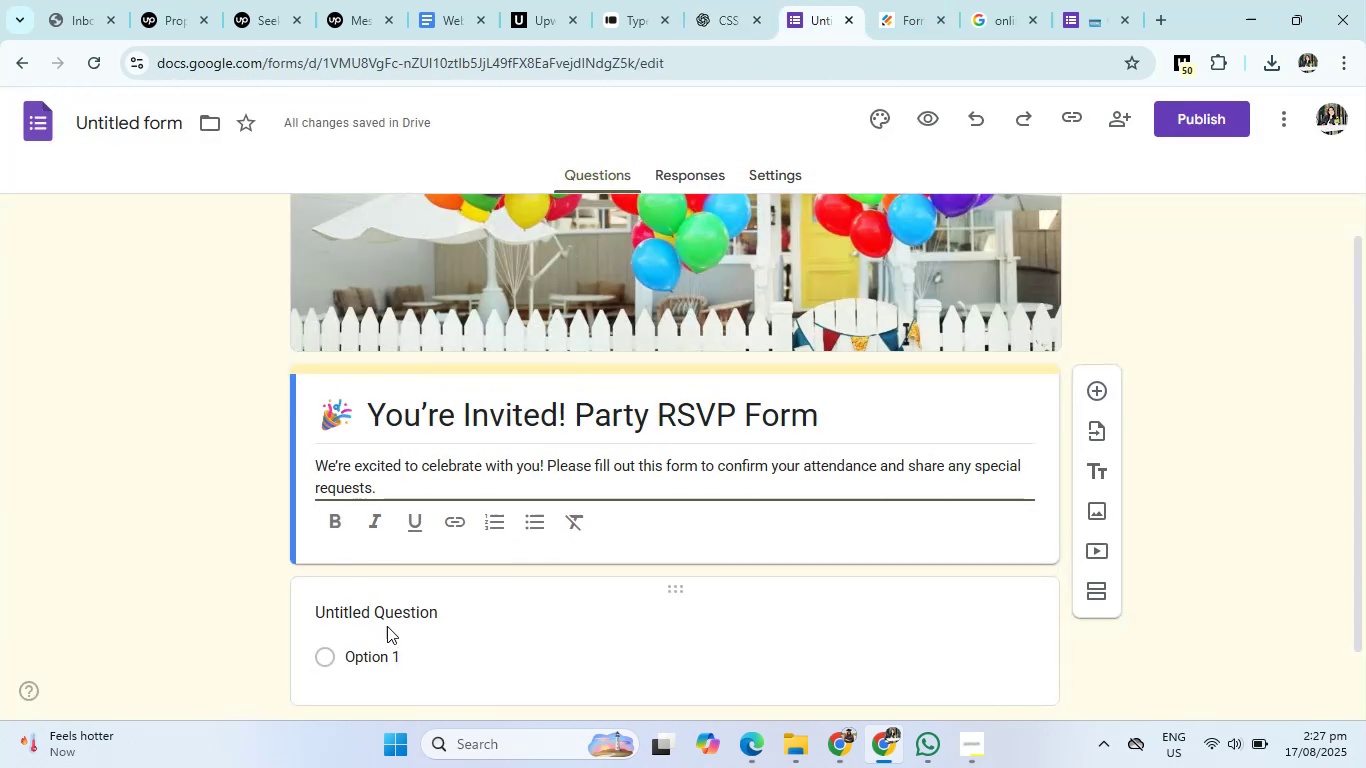 
left_click([393, 618])
 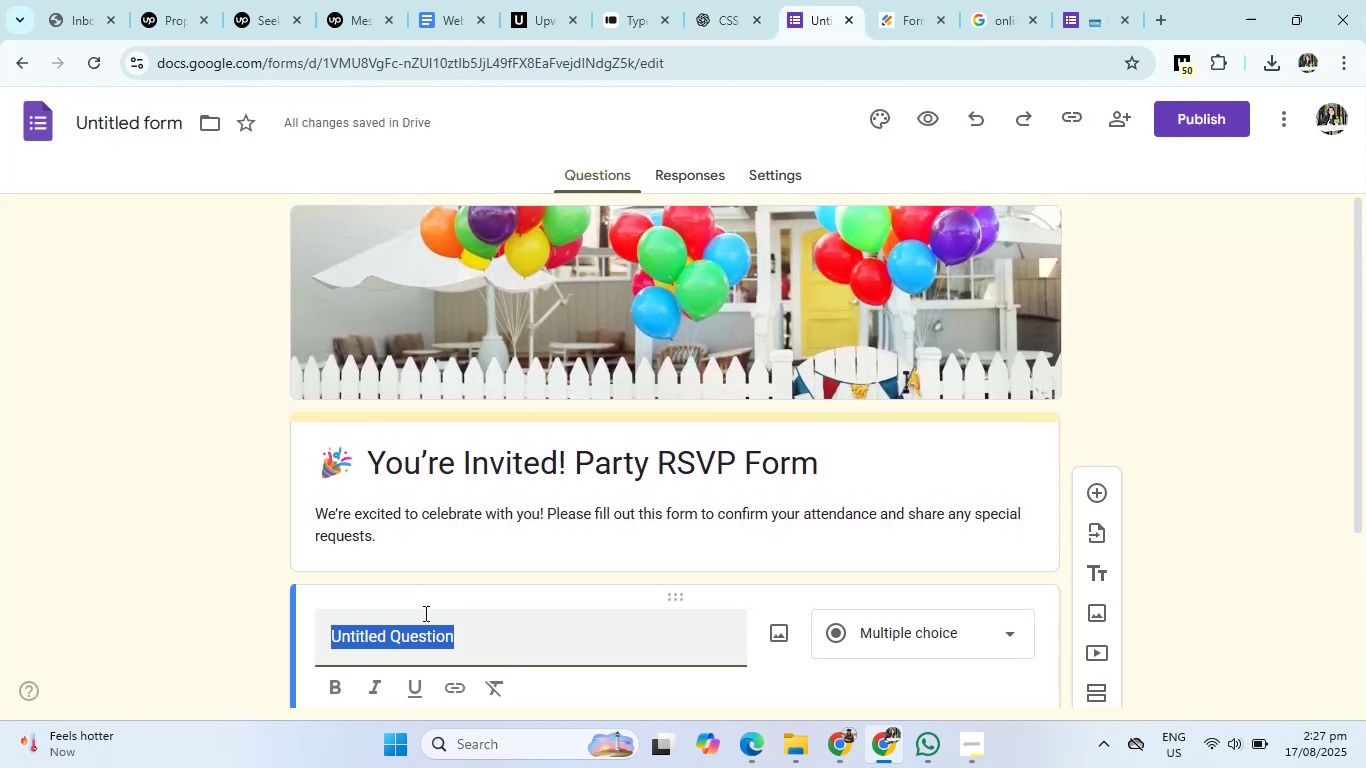 
wait(5.43)
 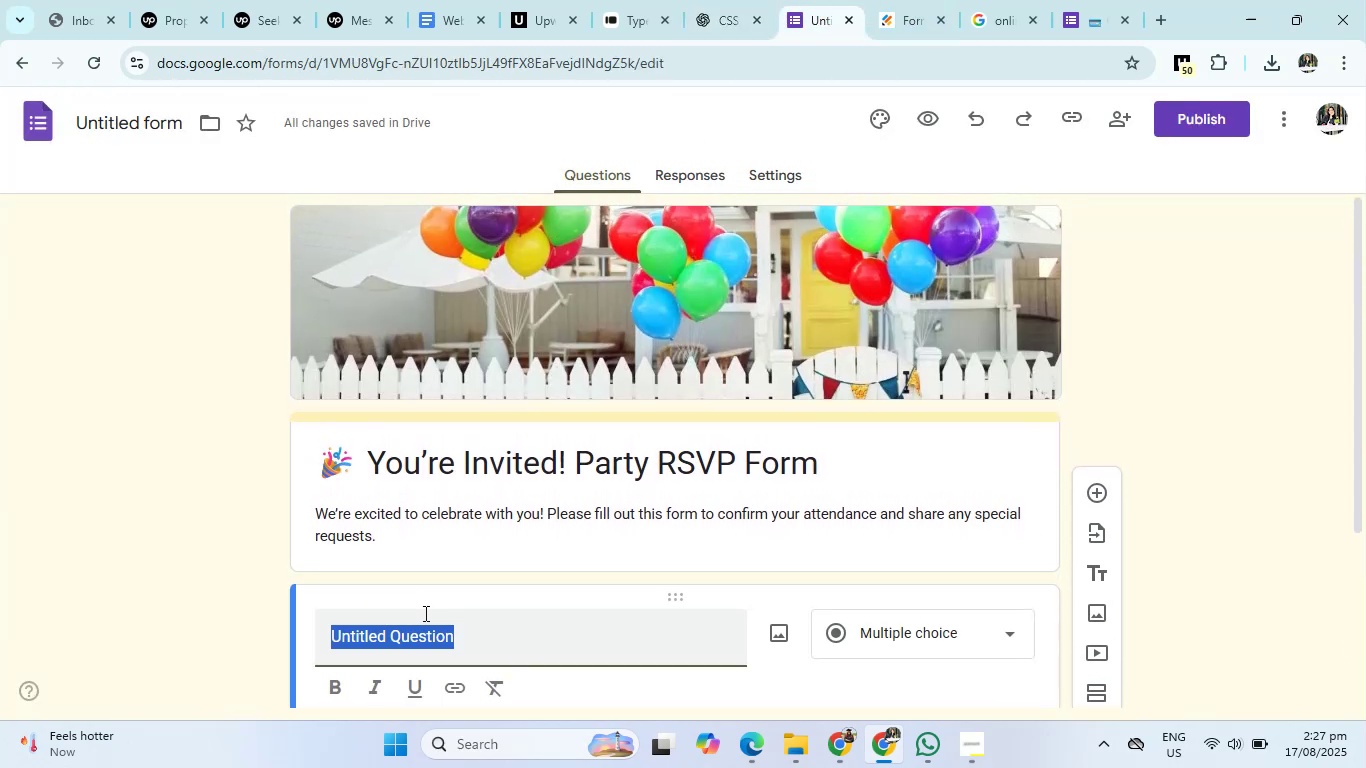 
left_click([1087, 565])
 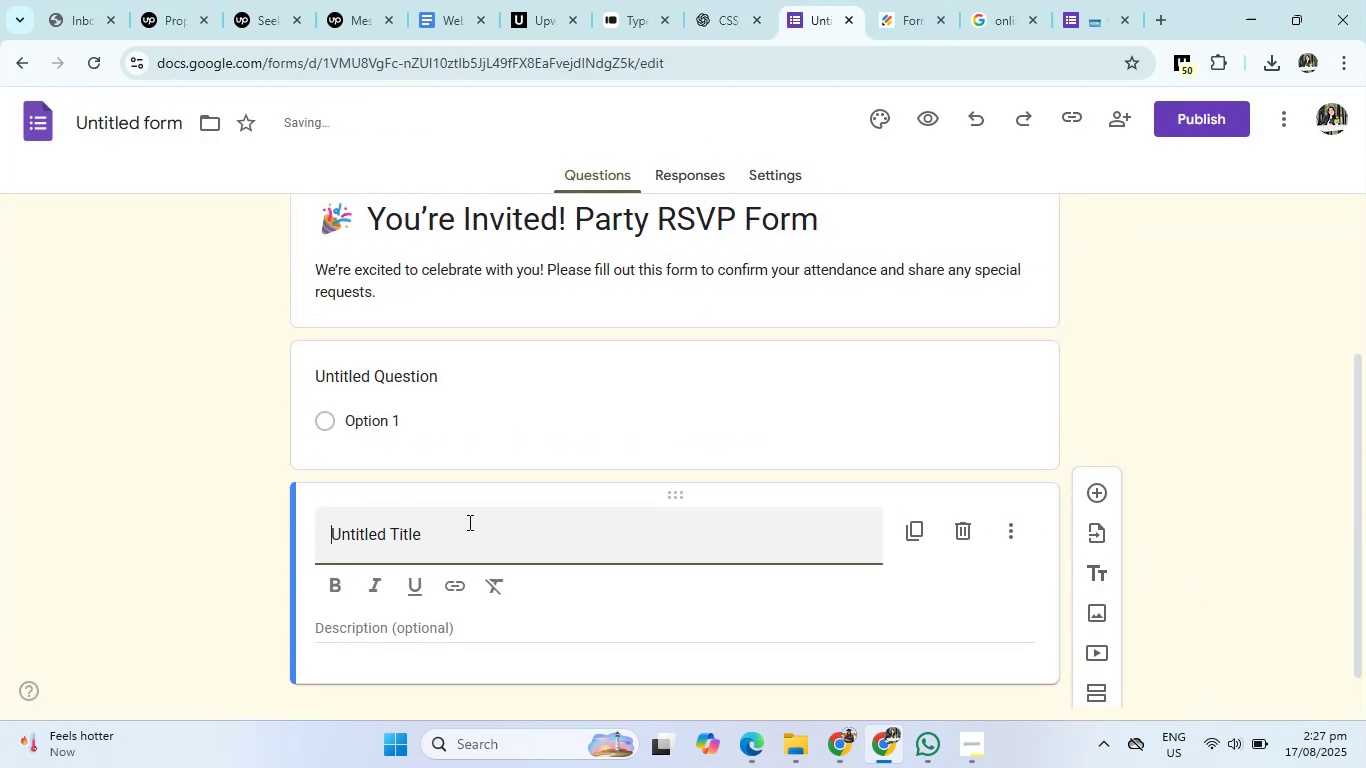 
left_click([466, 522])
 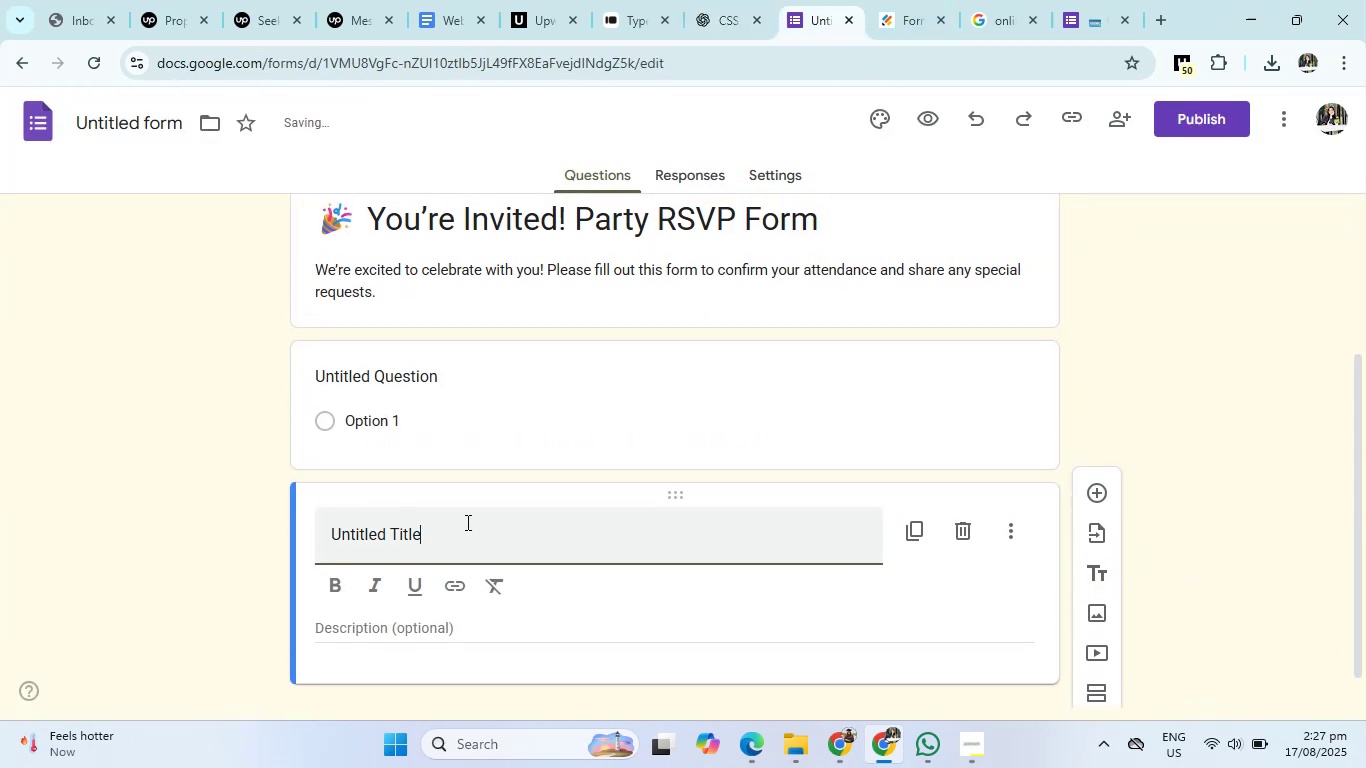 
hold_key(key=Backspace, duration=1.03)
 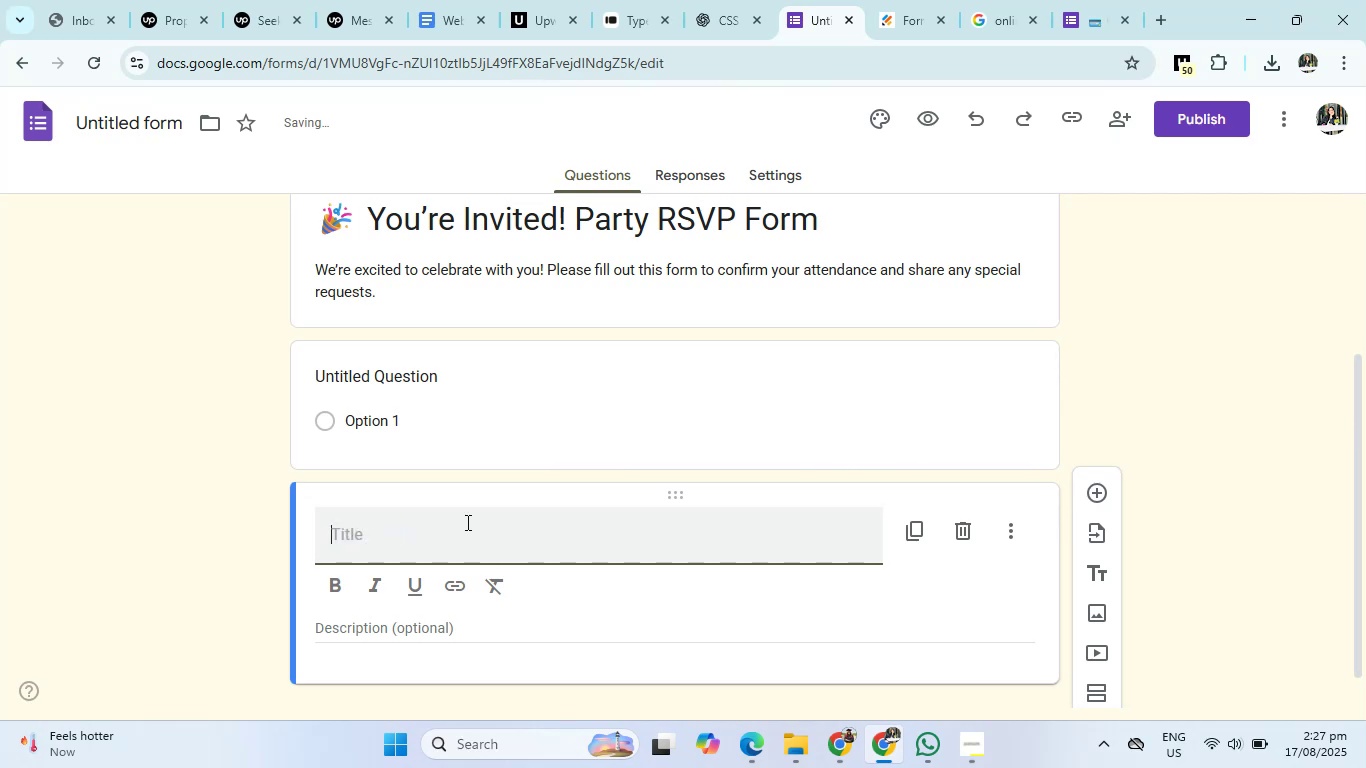 
type(Section 1)
 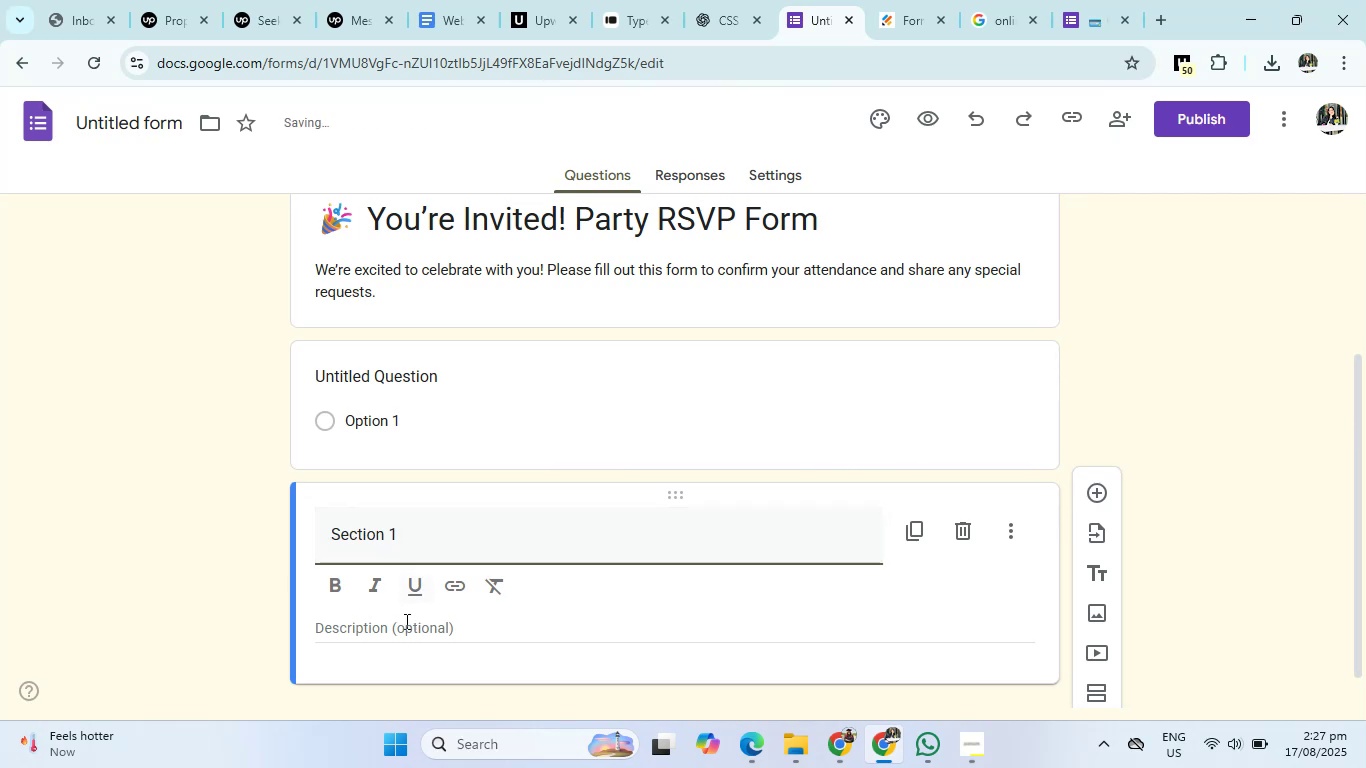 
left_click([405, 621])
 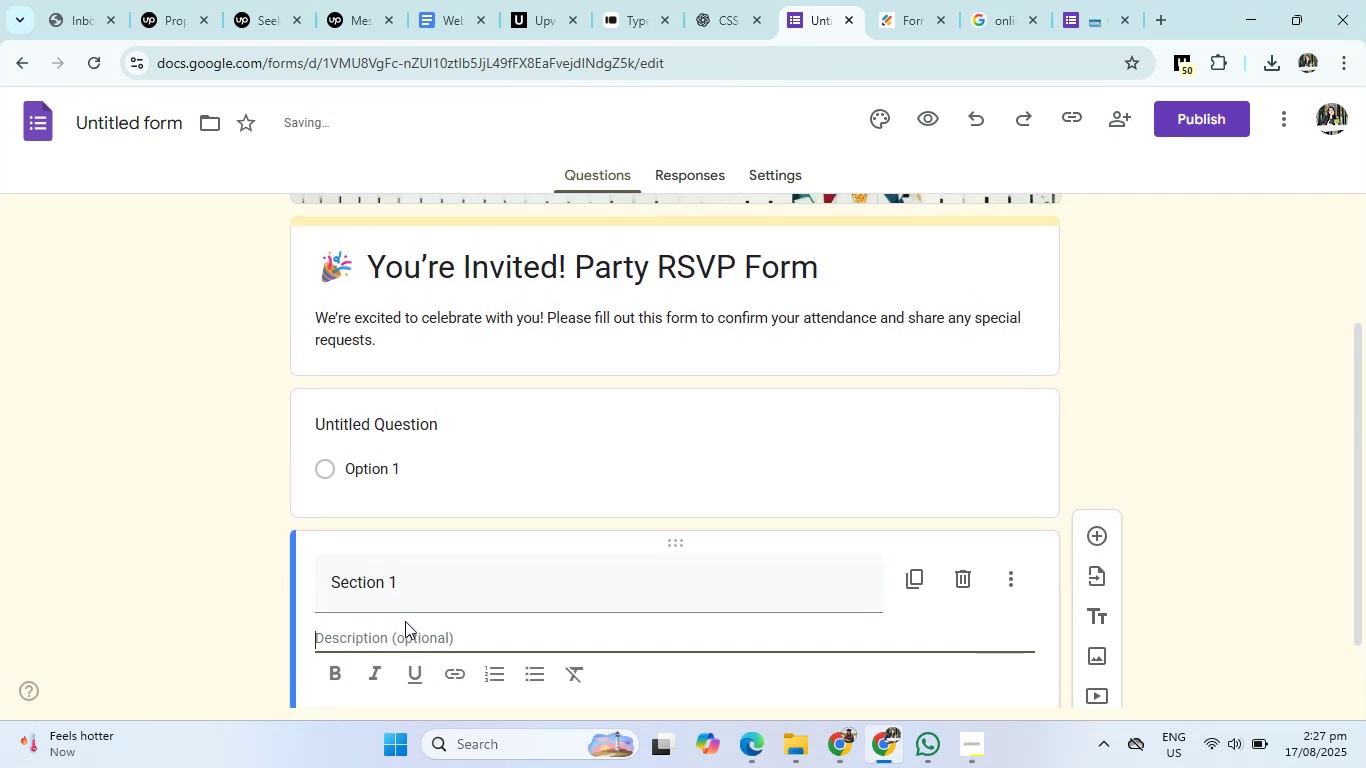 
hold_key(key=ShiftRight, duration=0.34)
 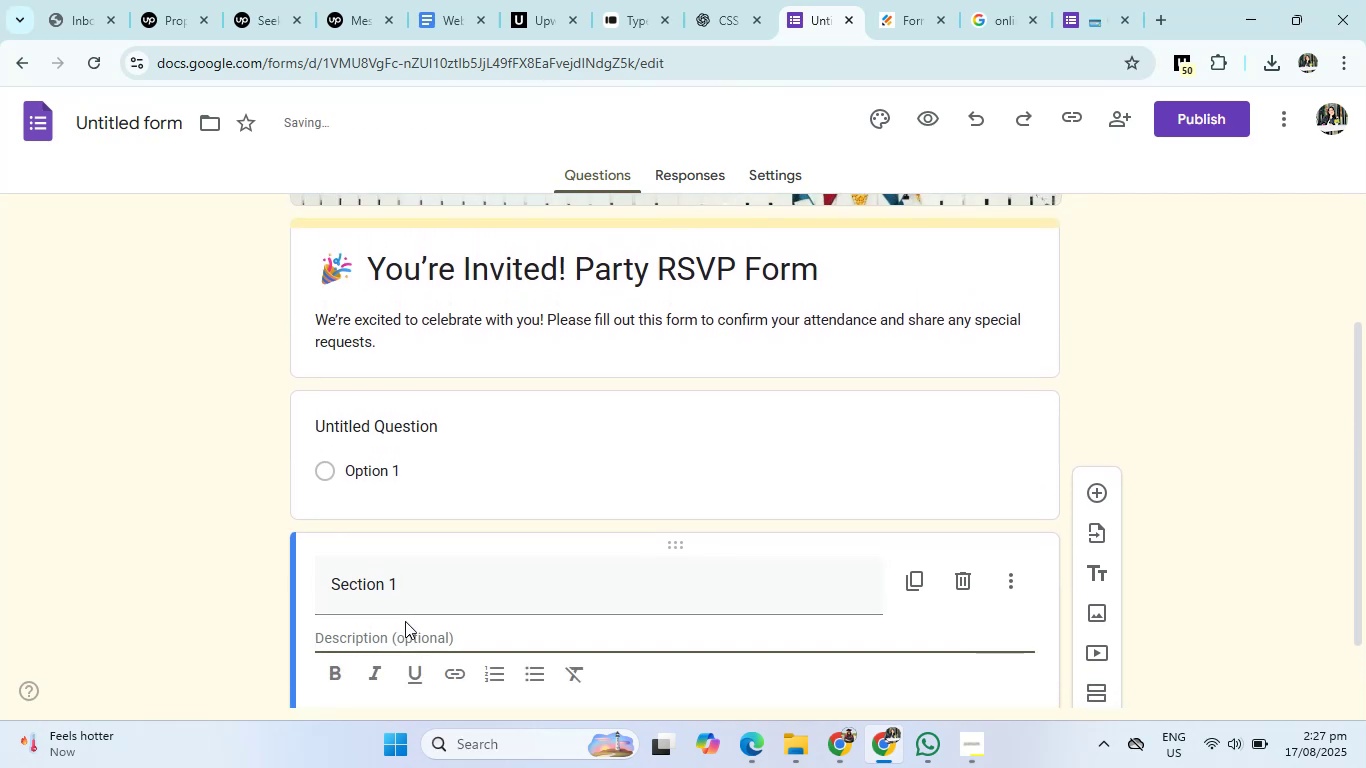 
type(guestgues)
key(Backspace)
key(Backspace)
key(Backspace)
key(Backspace)
type(Guest informTIO)
key(Backspace)
key(Backspace)
key(Backspace)
type(ation)
 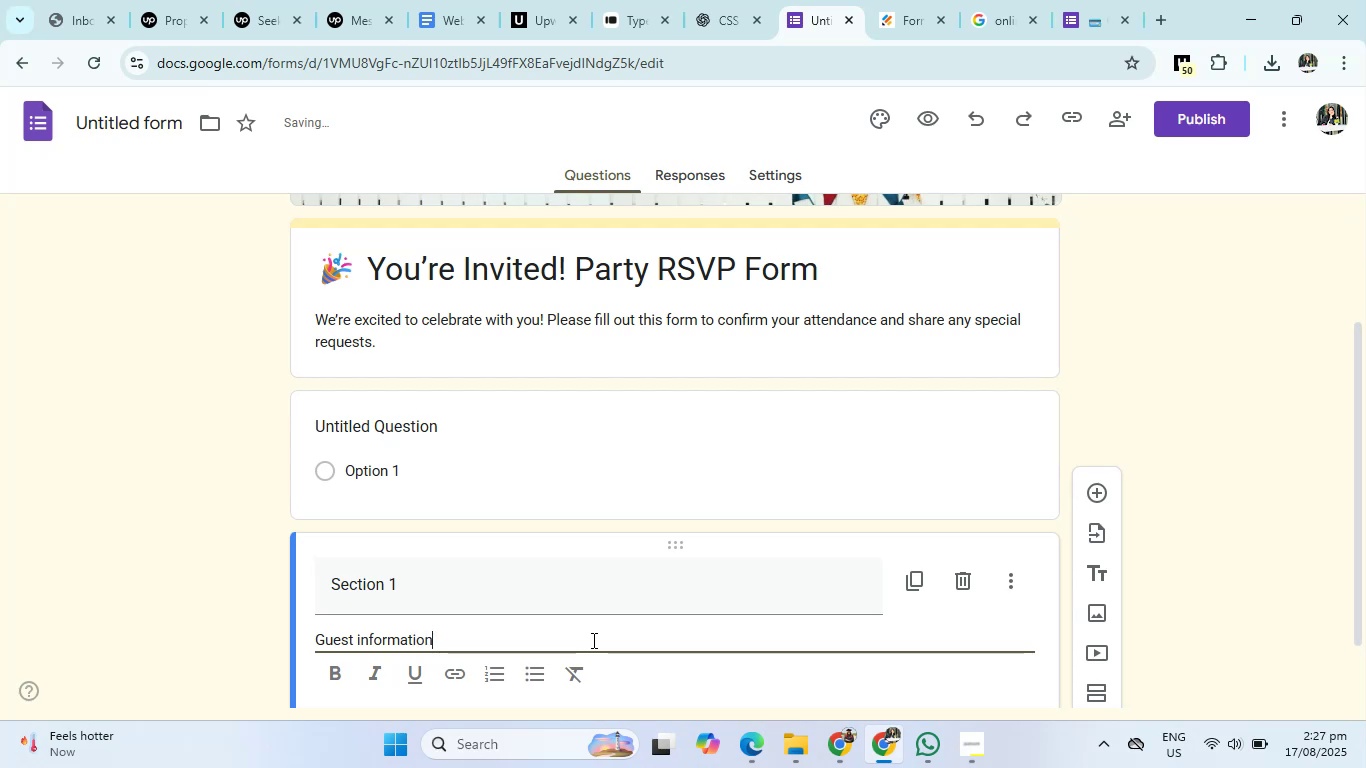 
left_click_drag(start_coordinate=[401, 583], to_coordinate=[338, 593])
 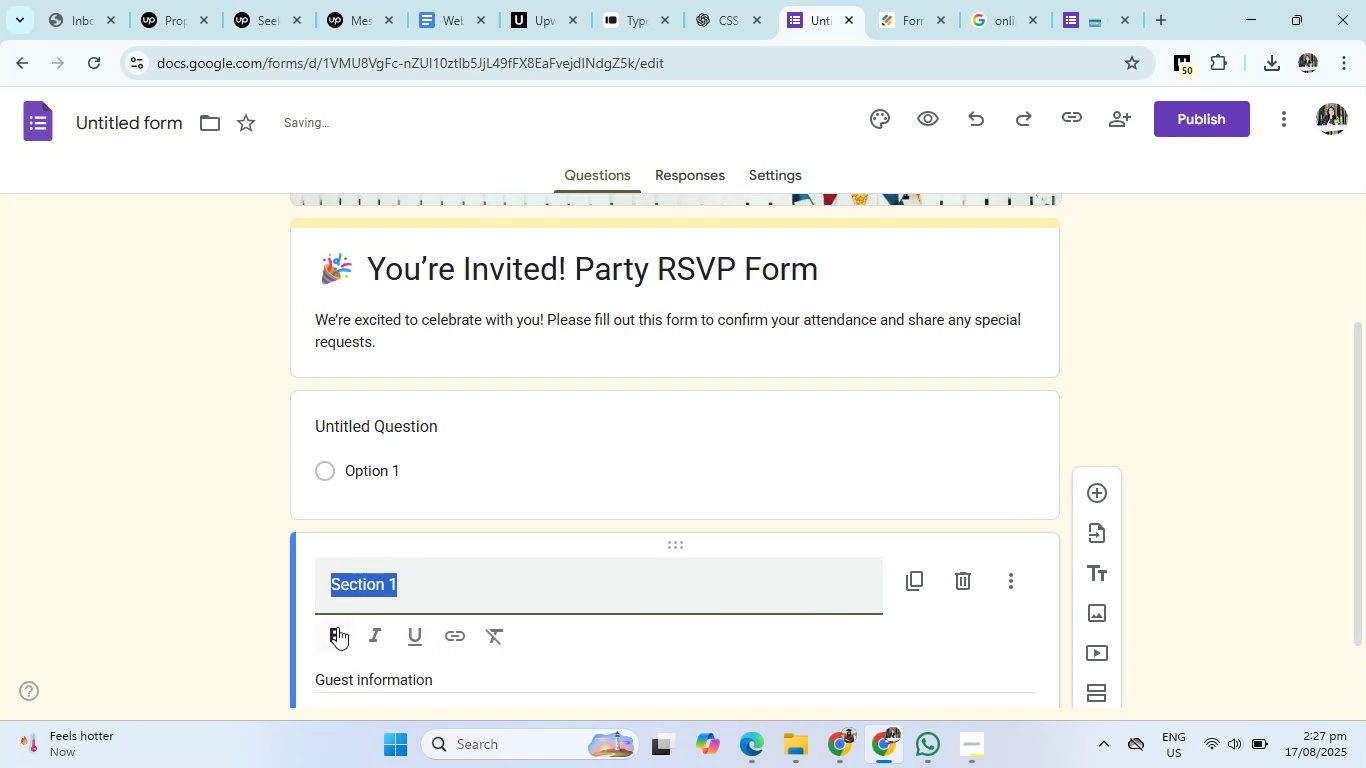 
left_click([337, 627])
 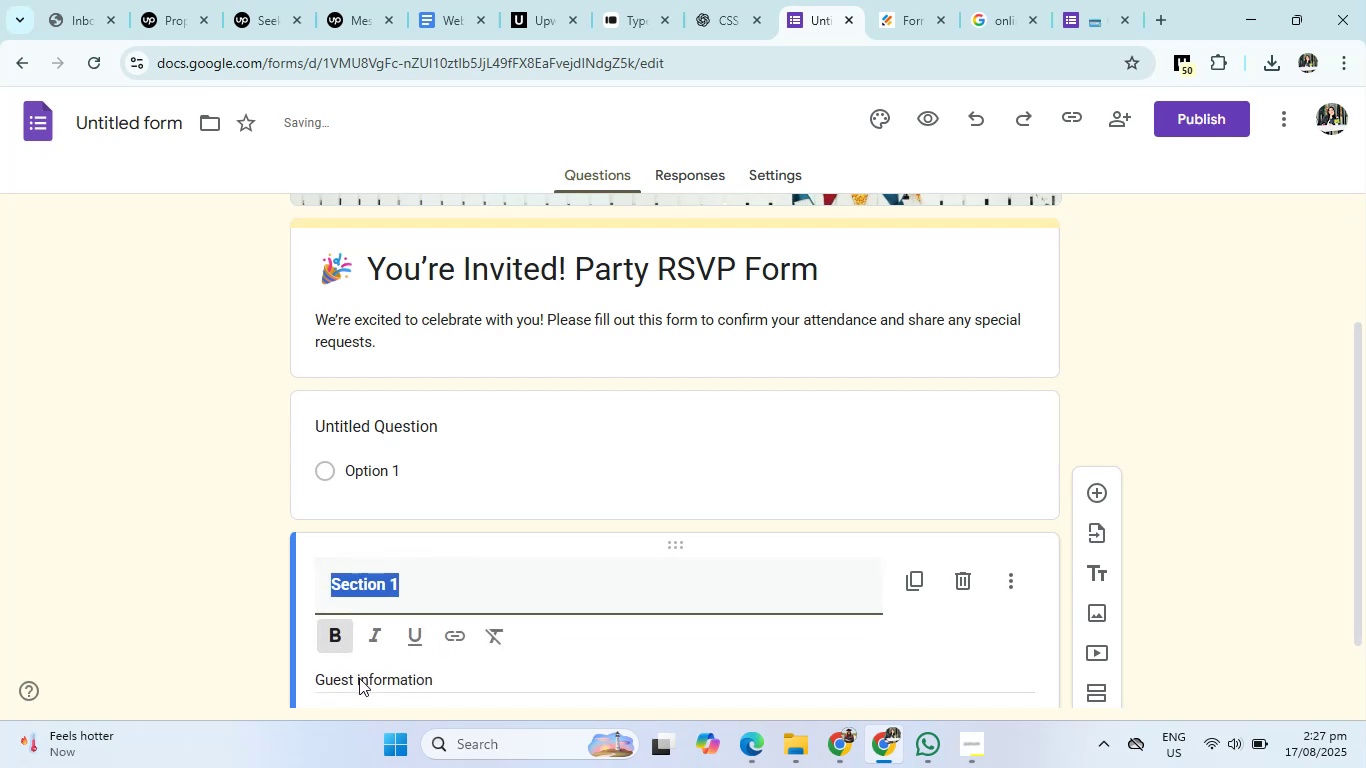 
left_click([359, 679])
 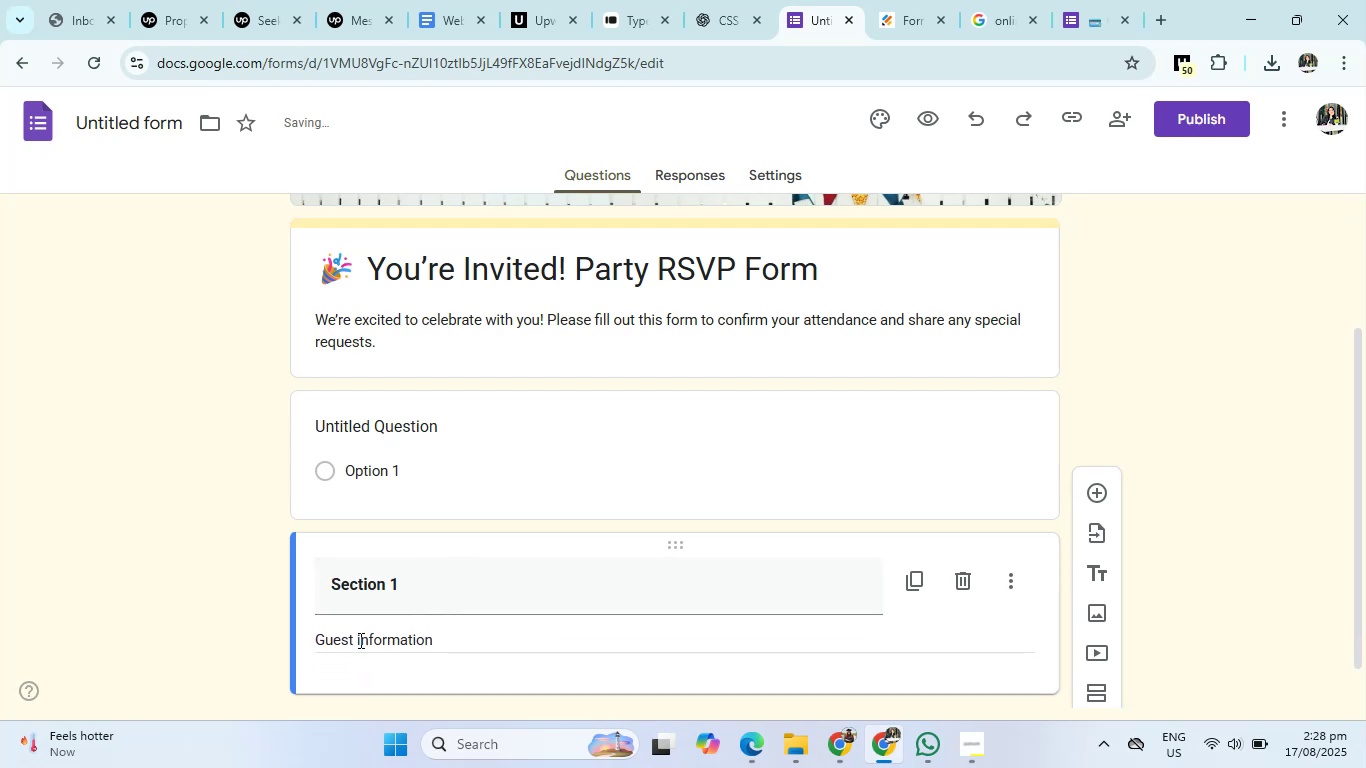 
left_click([361, 644])
 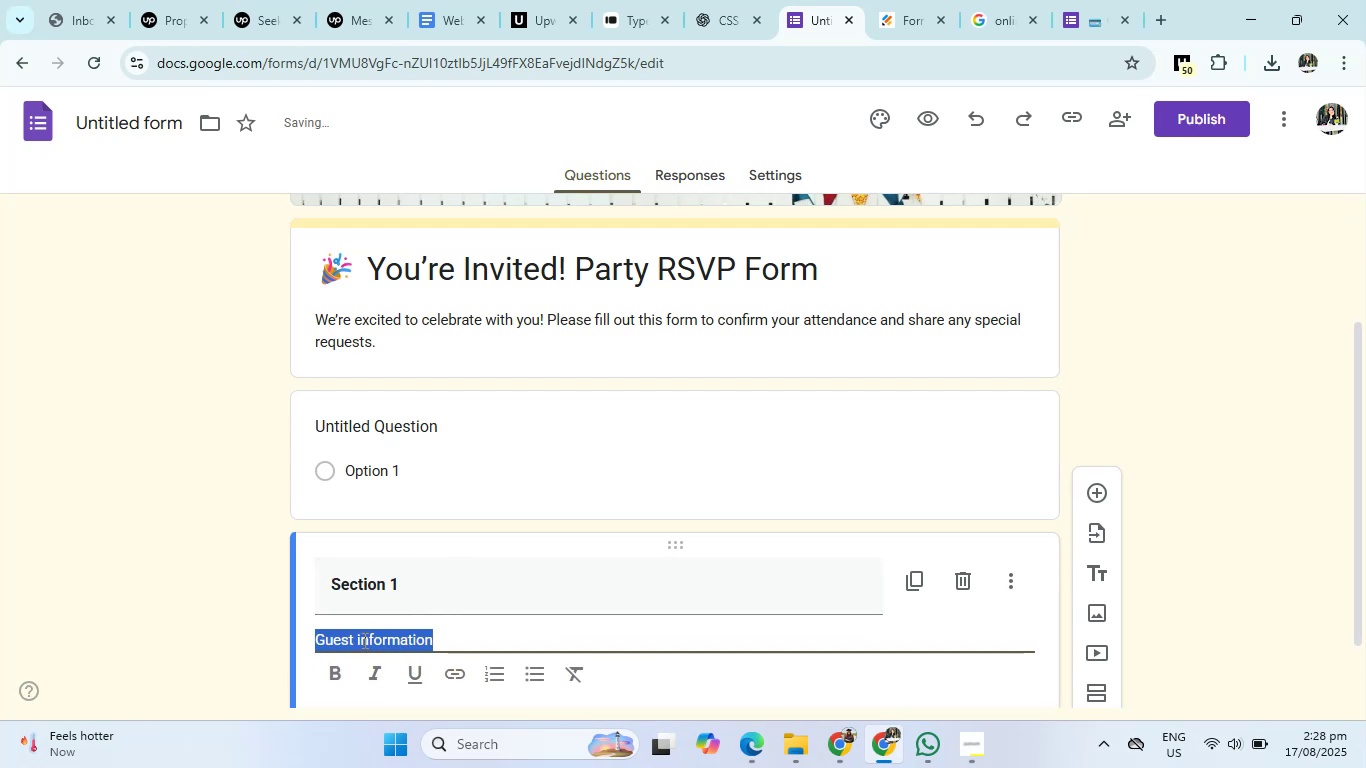 
left_click([360, 643])
 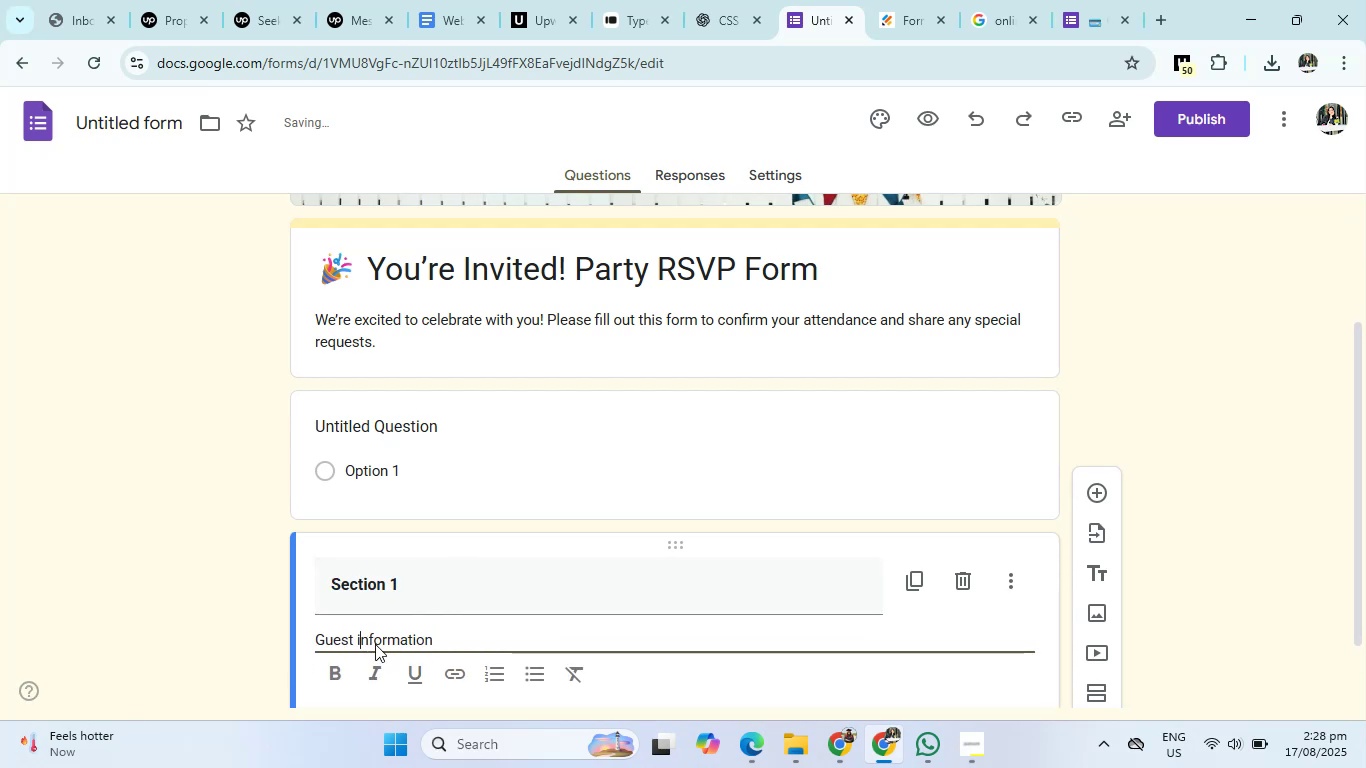 
key(Backspace)
 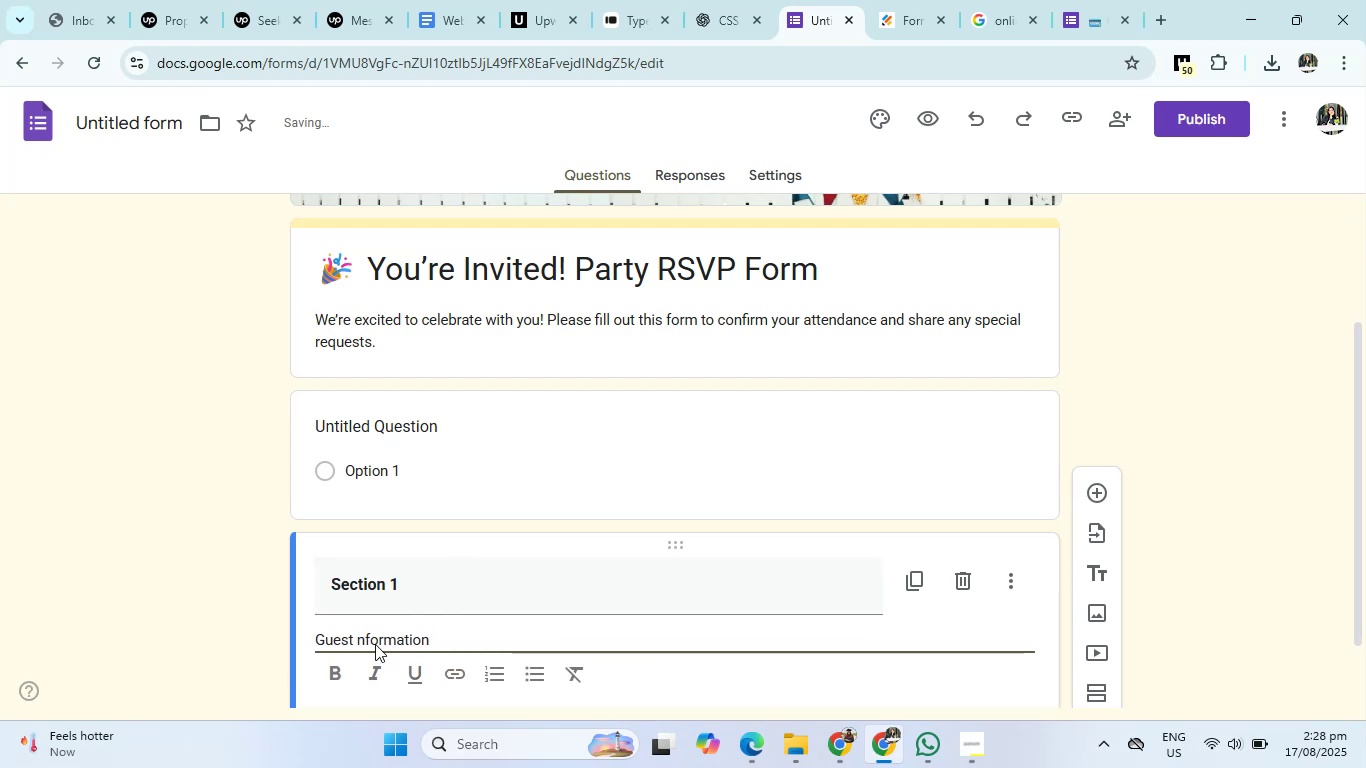 
key(Shift+I)
 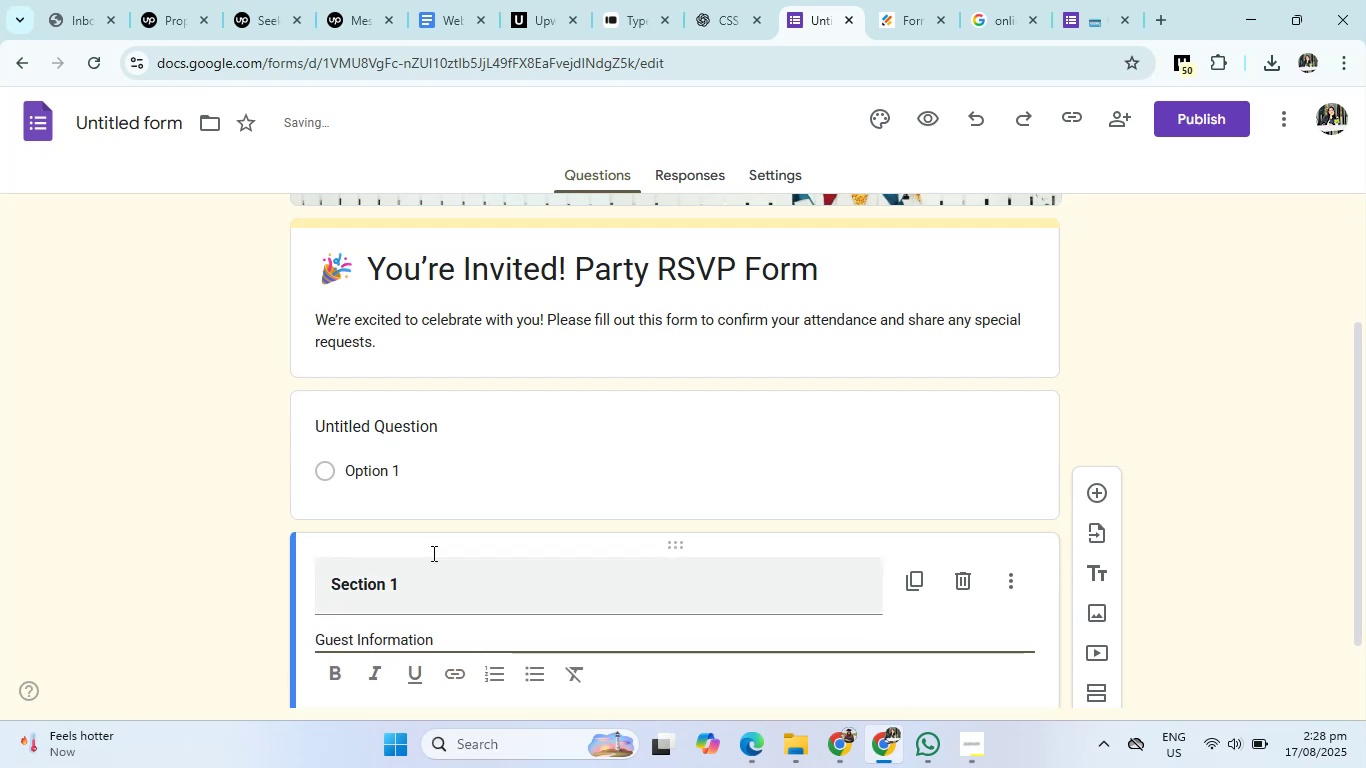 
left_click_drag(start_coordinate=[598, 414], to_coordinate=[603, 416])
 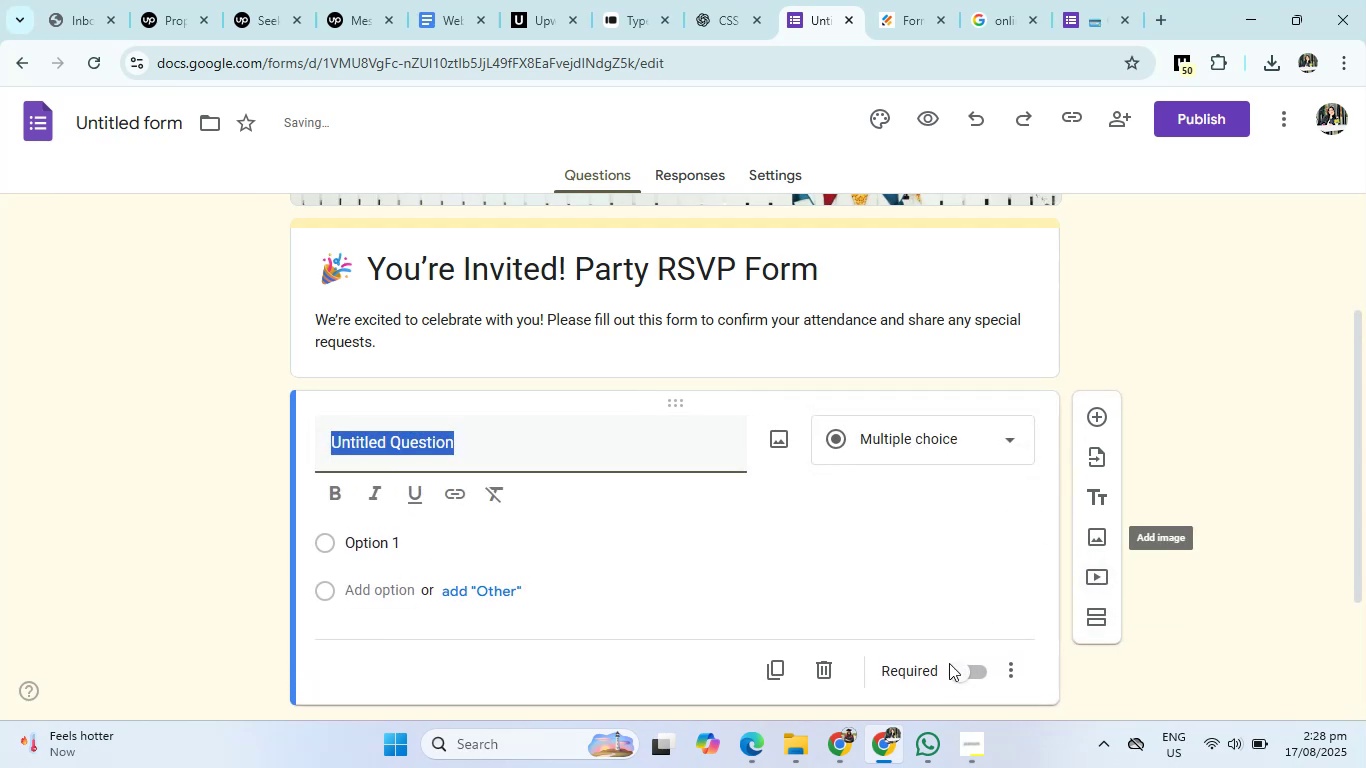 
left_click([808, 671])
 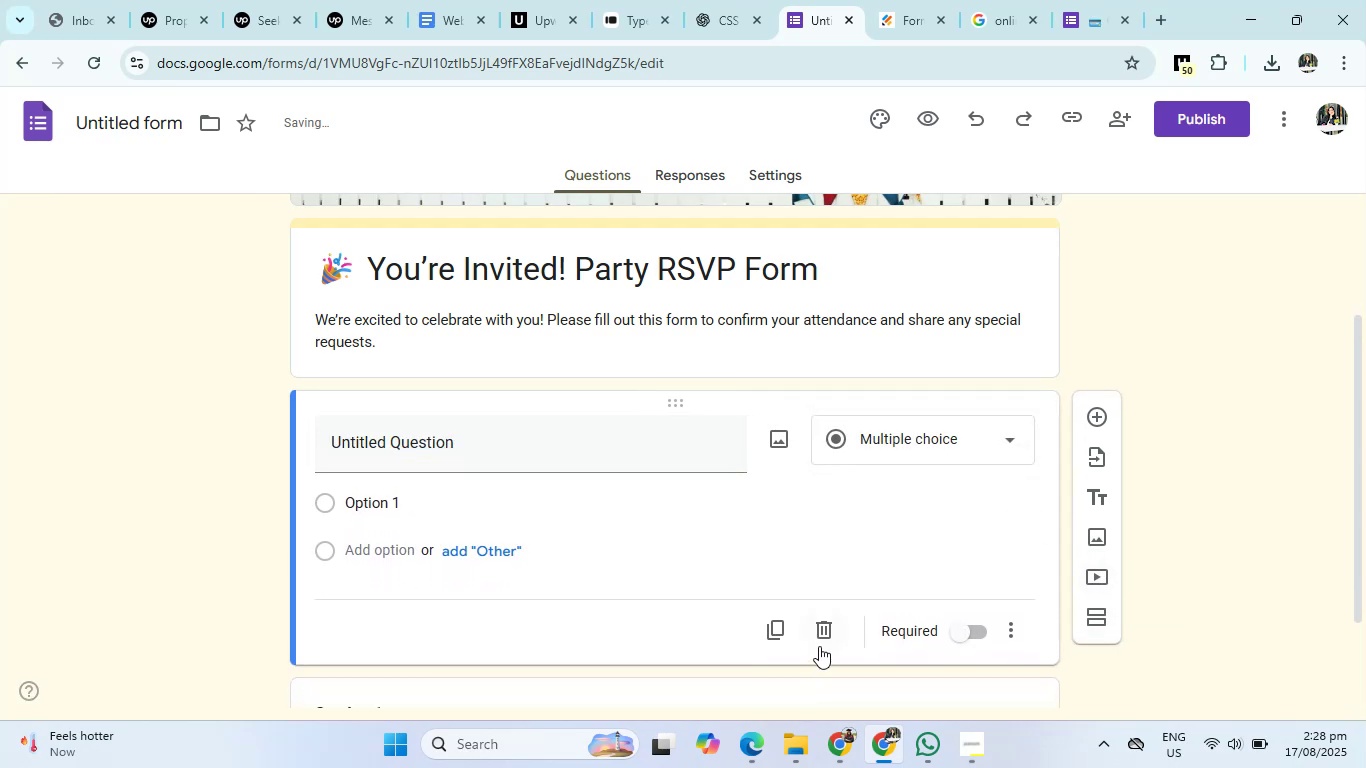 
left_click([824, 632])
 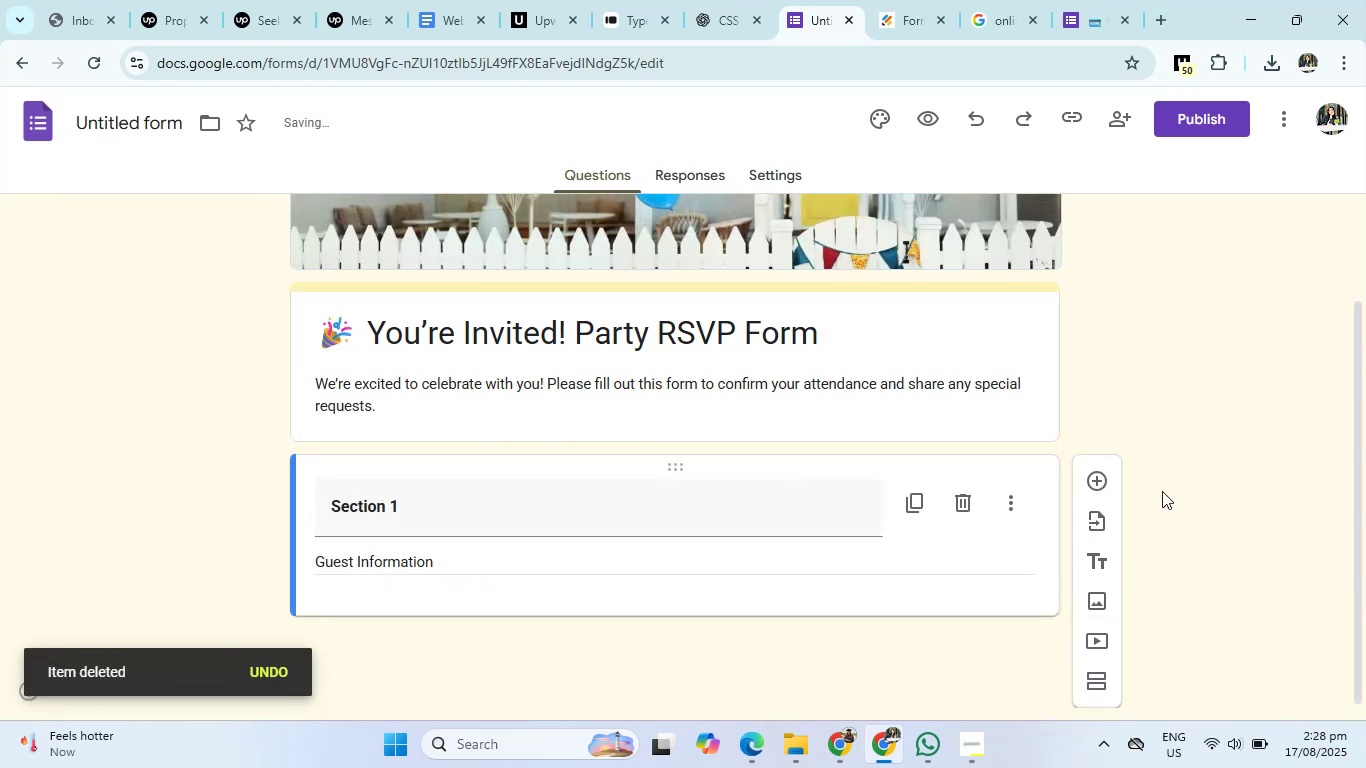 
left_click([1100, 478])
 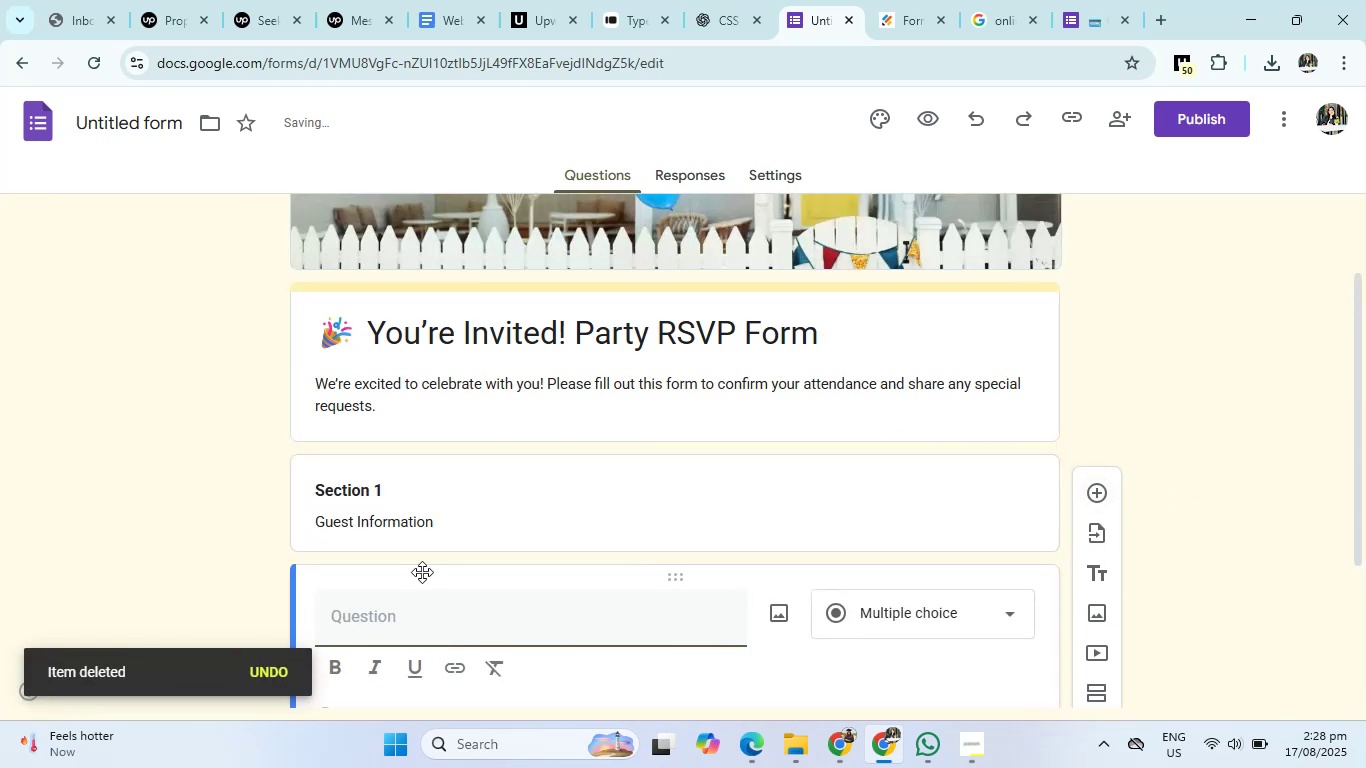 
left_click([388, 630])
 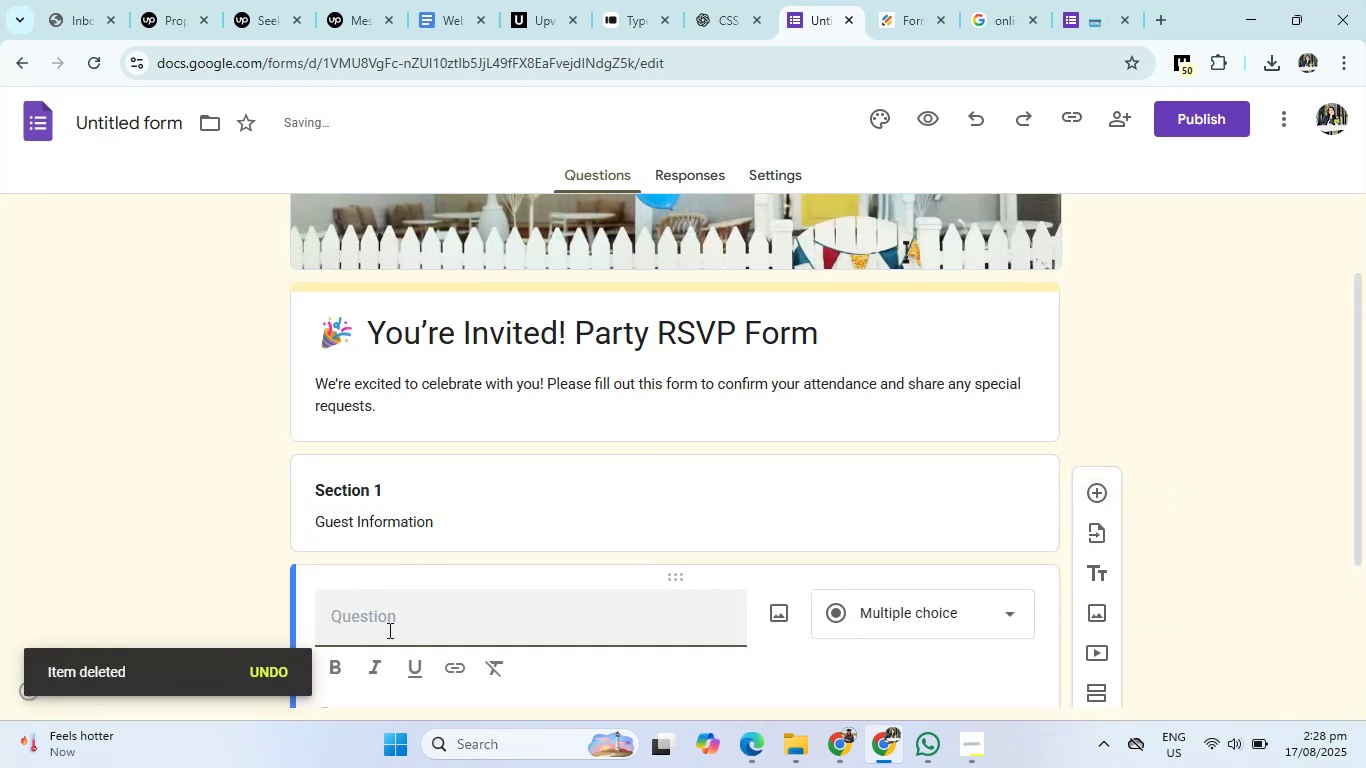 
type(Name)
 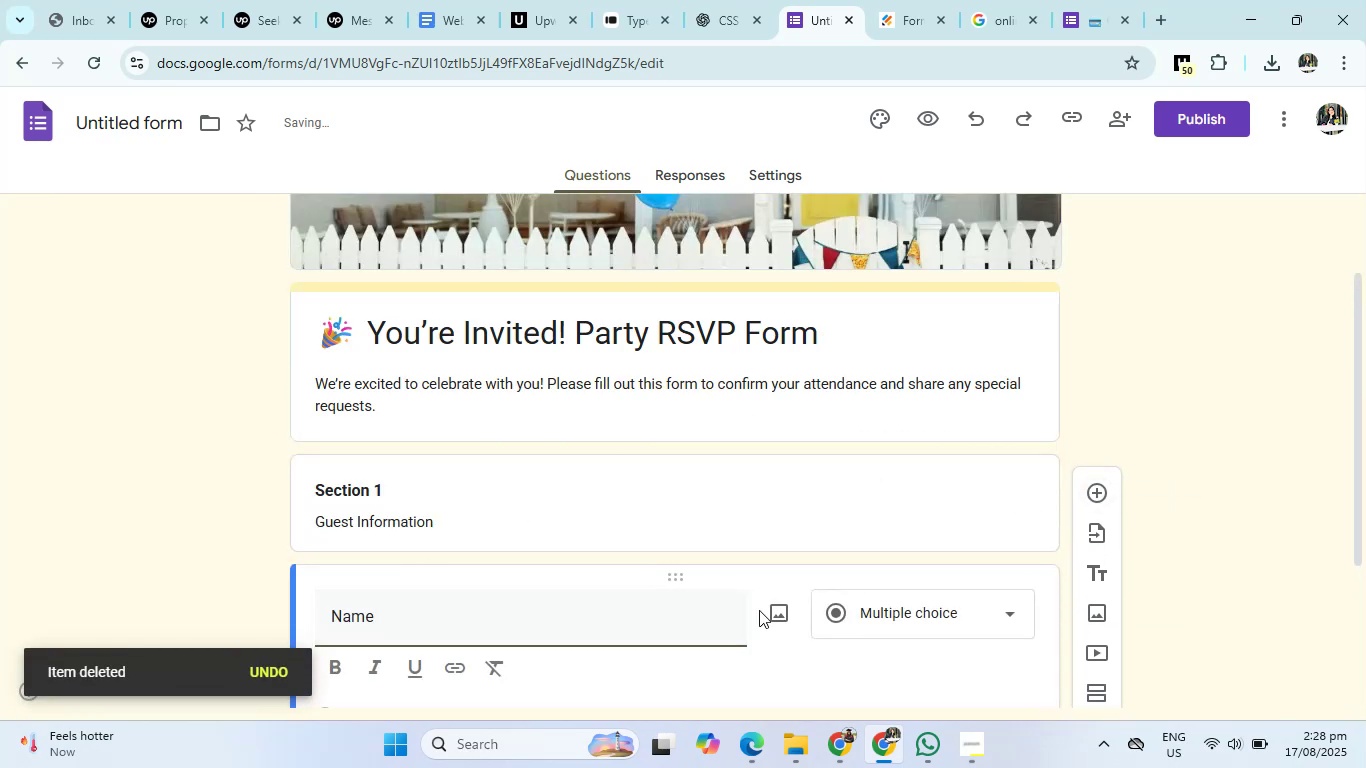 
left_click([915, 605])
 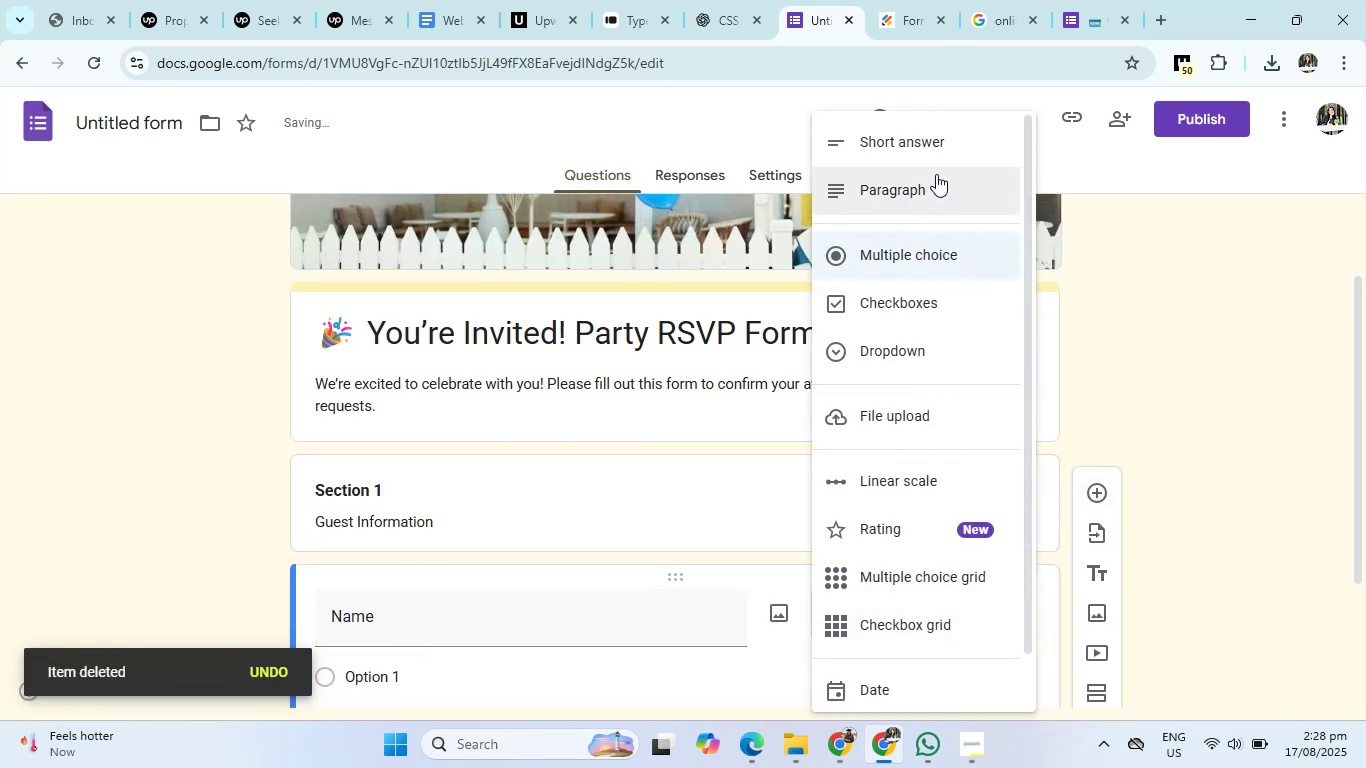 
left_click([934, 145])
 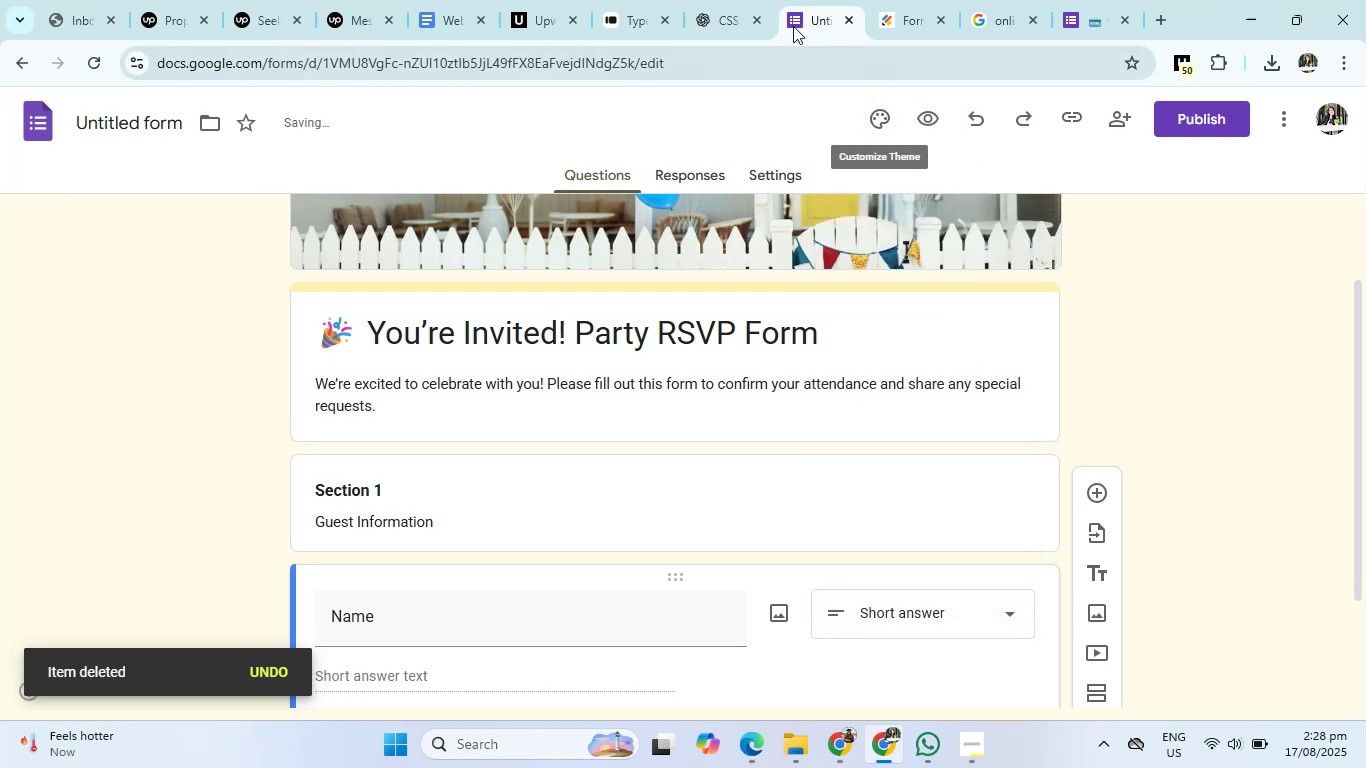 
left_click([724, 0])
 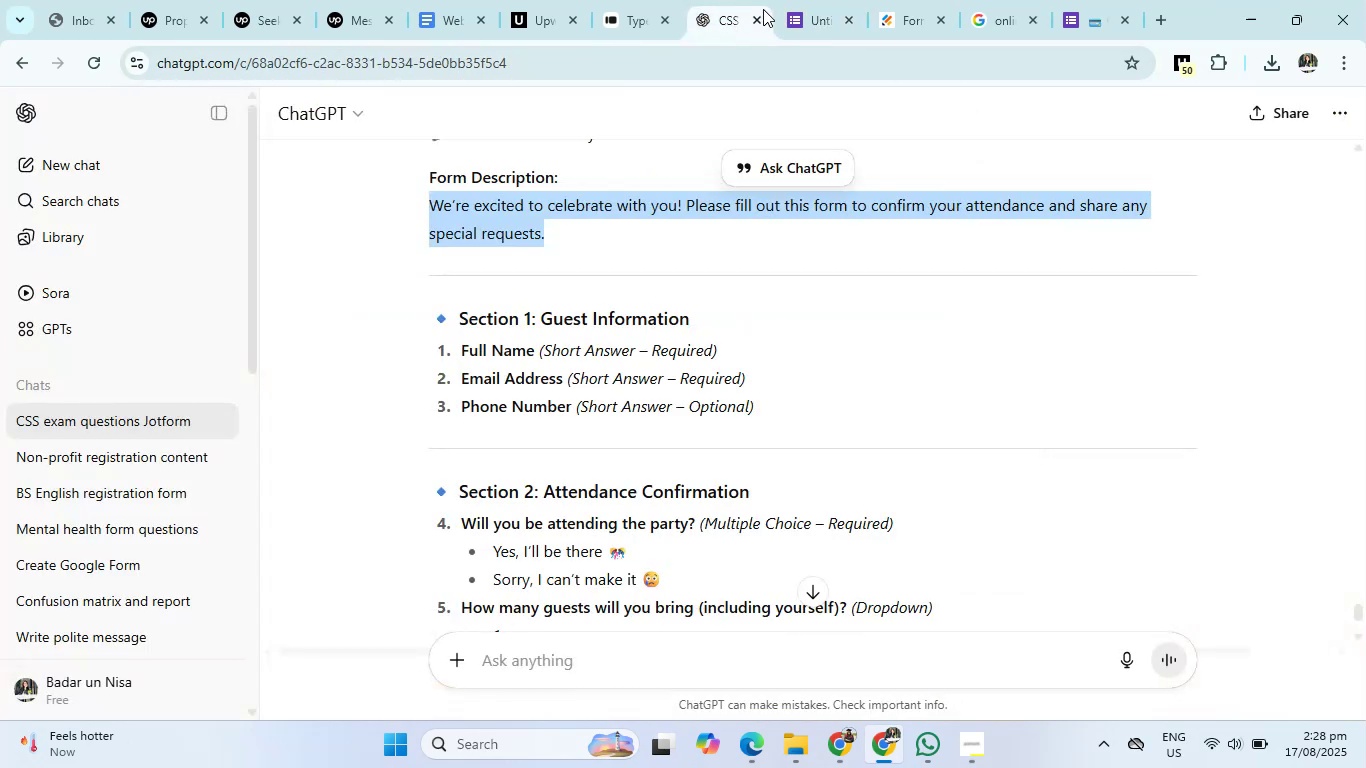 
left_click([808, 0])
 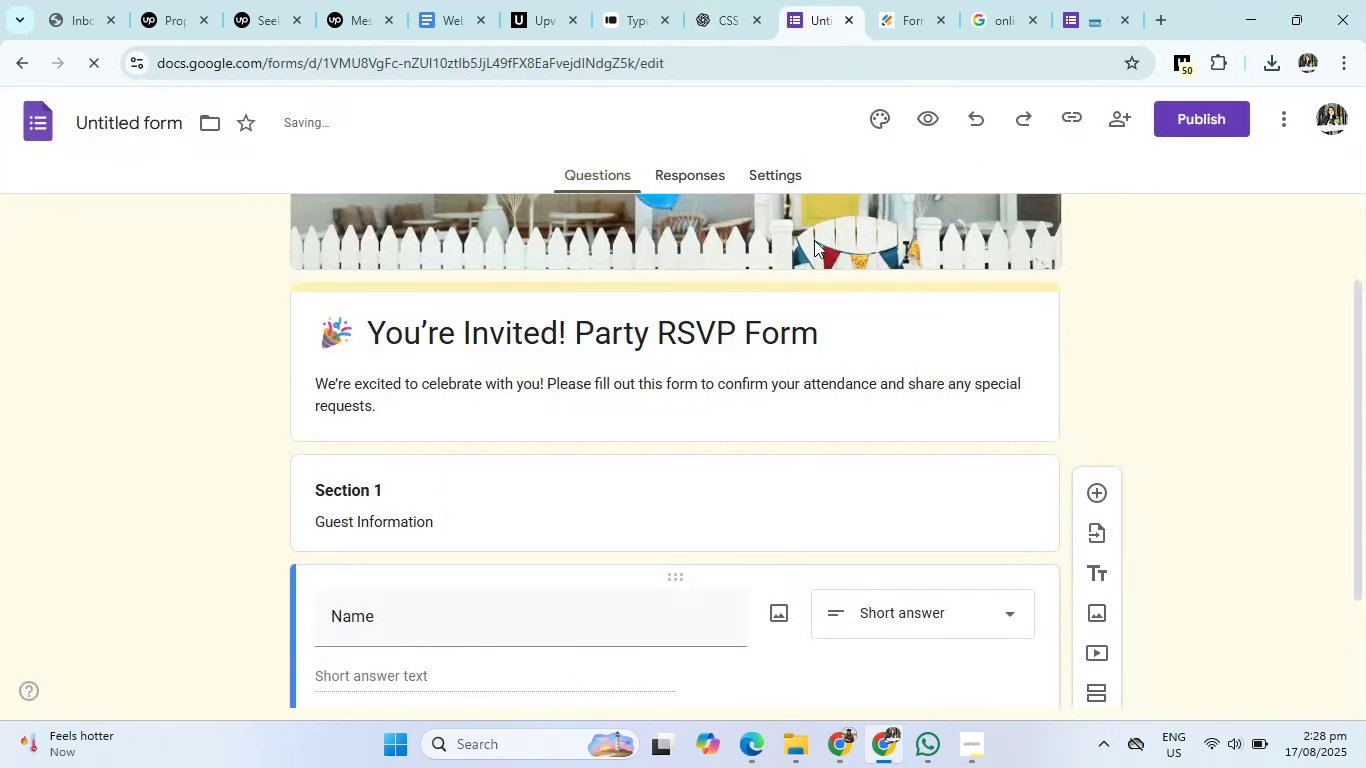 
scroll: coordinate [846, 375], scroll_direction: down, amount: 3.0
 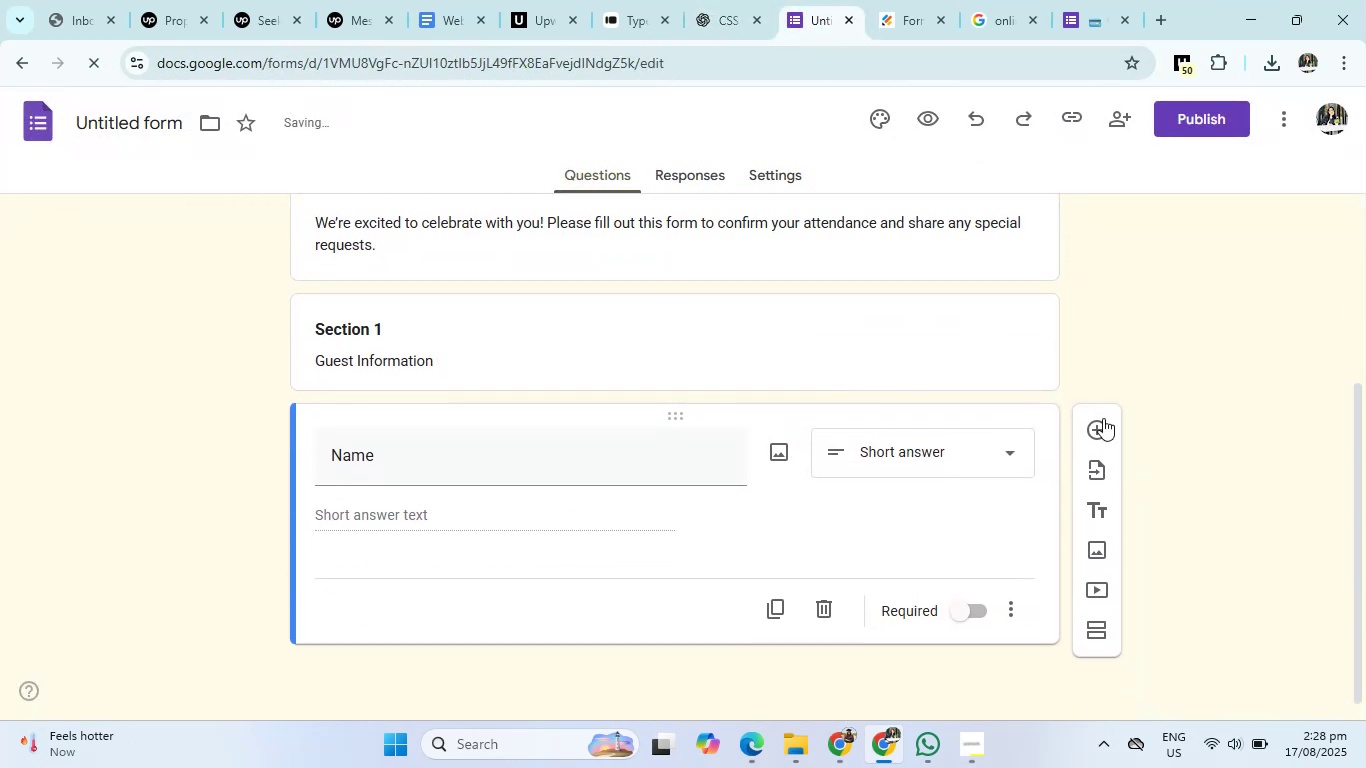 
left_click([1106, 426])
 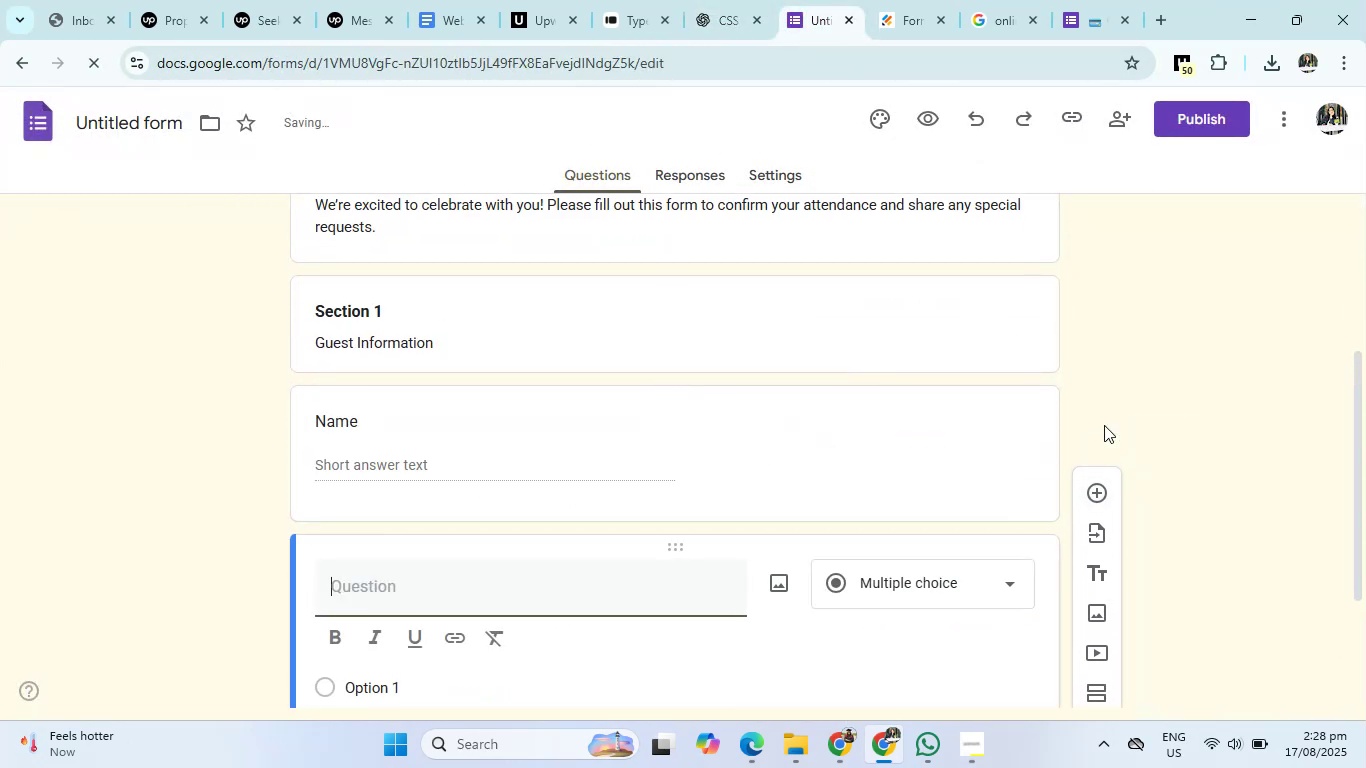 
type(Email Address)
 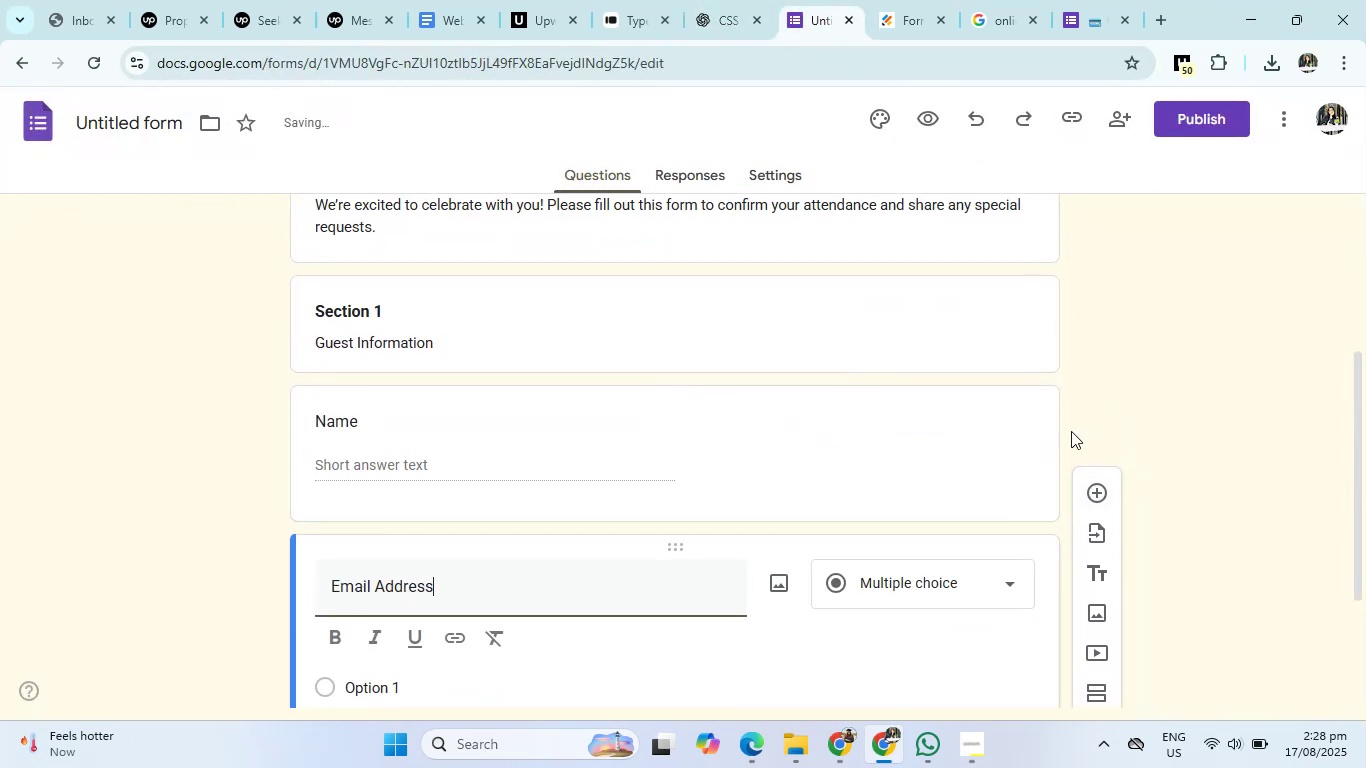 
left_click([973, 581])
 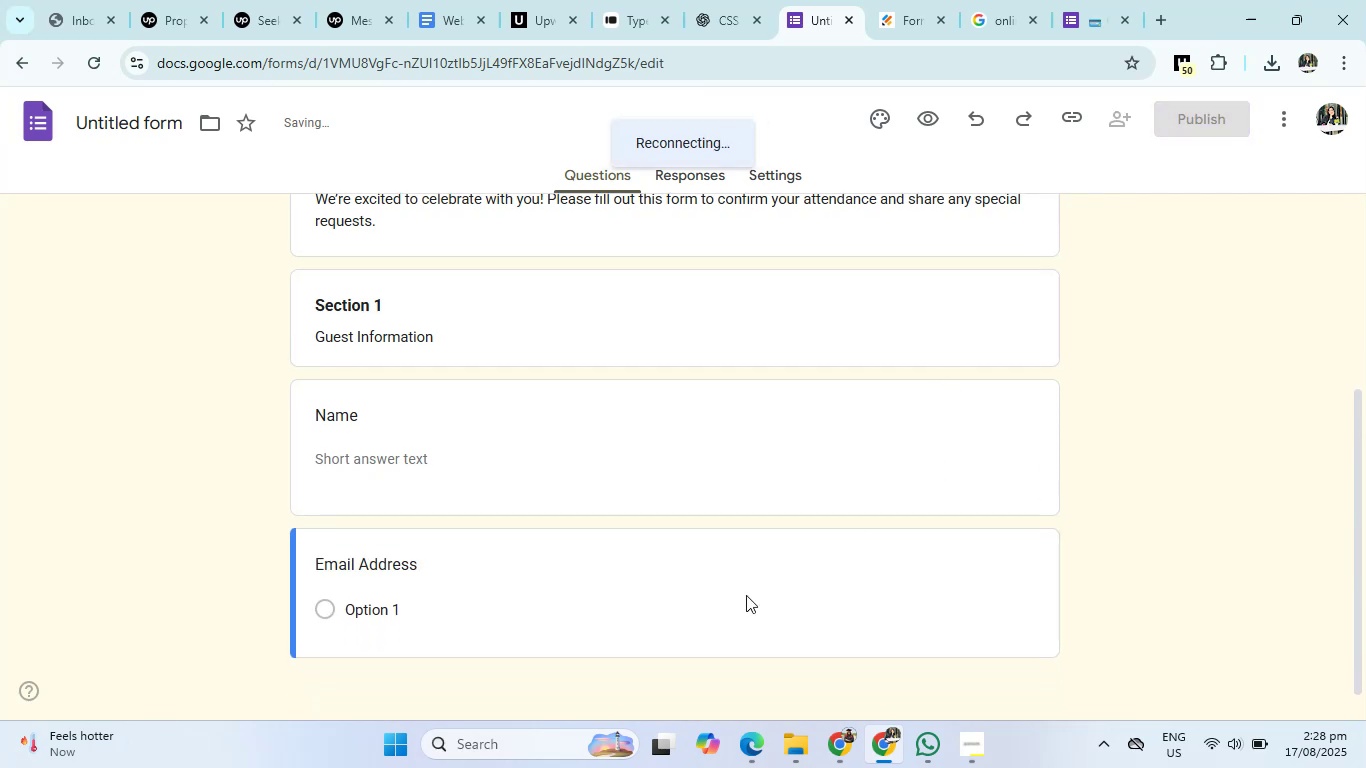 
left_click([720, 589])
 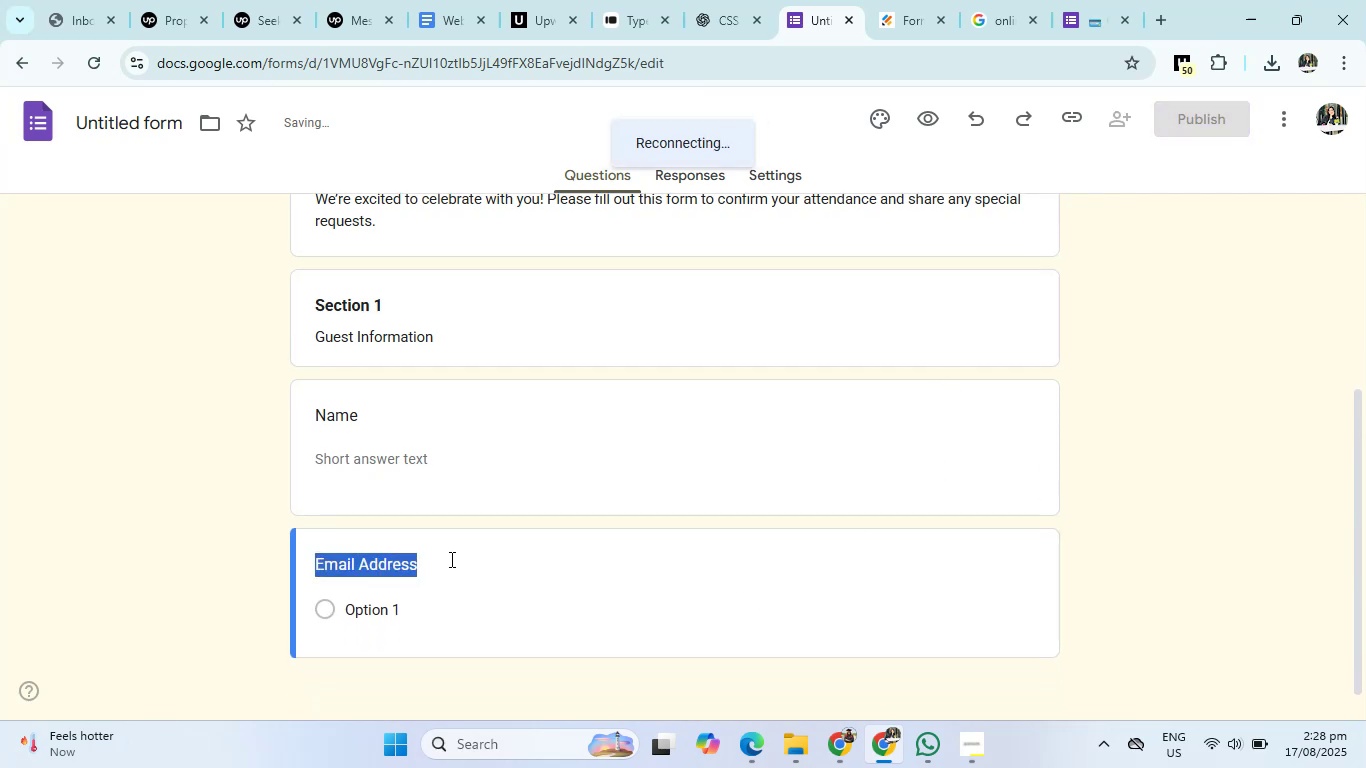 
double_click([656, 580])
 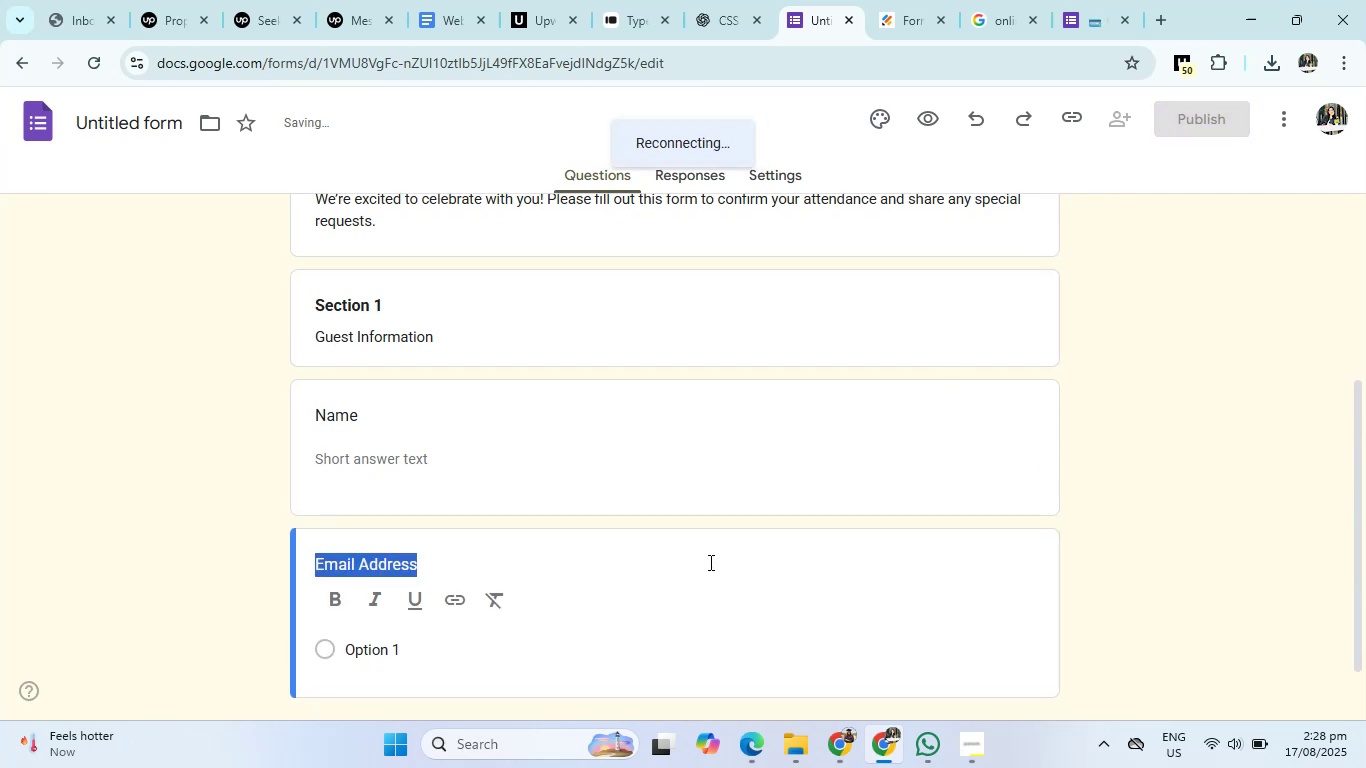 
scroll: coordinate [796, 533], scroll_direction: down, amount: 3.0
 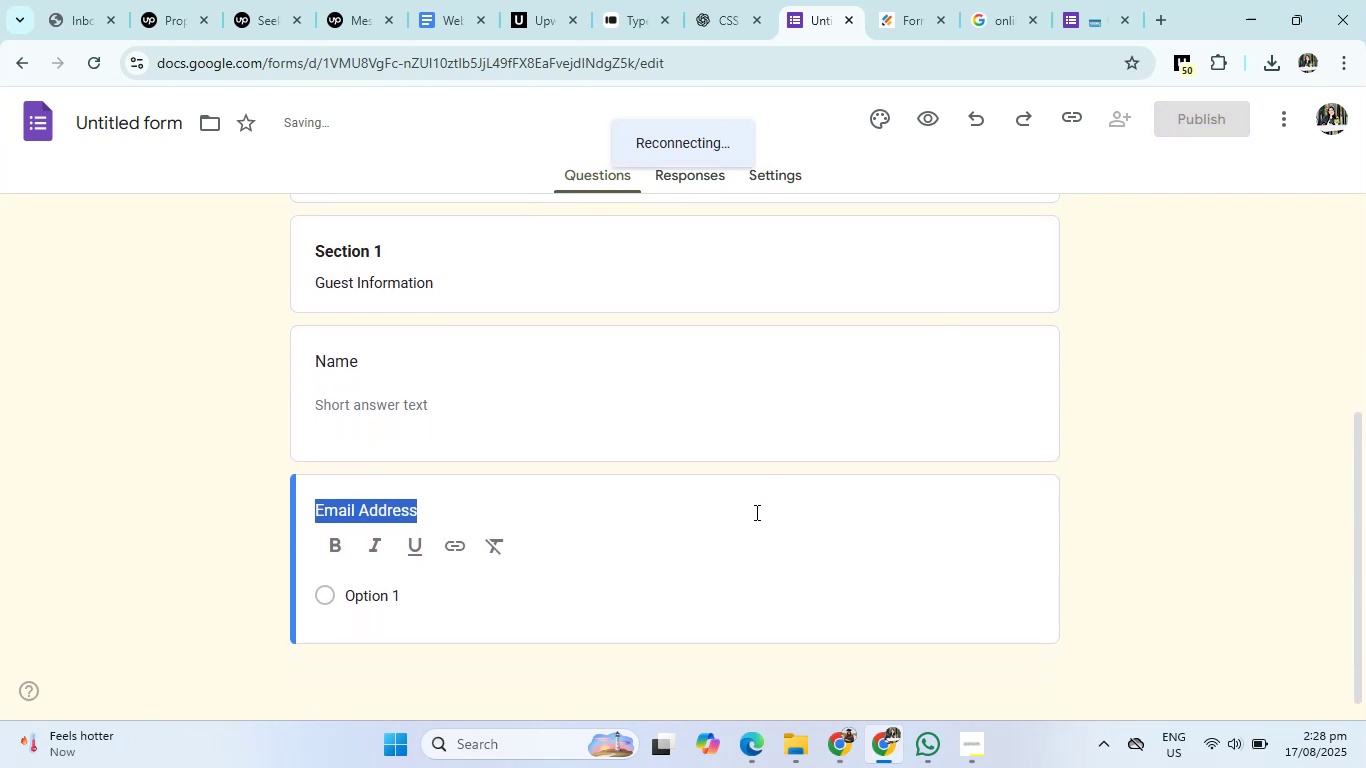 
left_click([755, 512])
 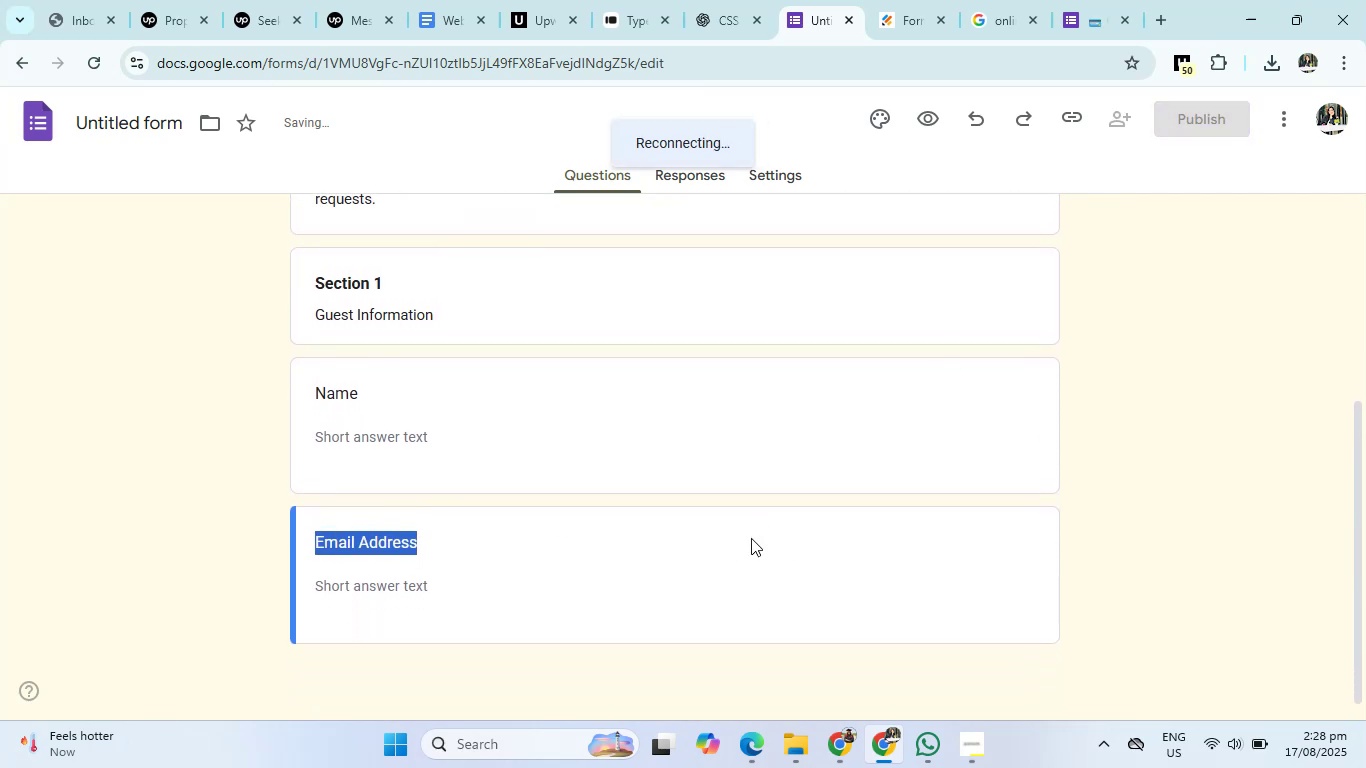 
left_click([744, 557])
 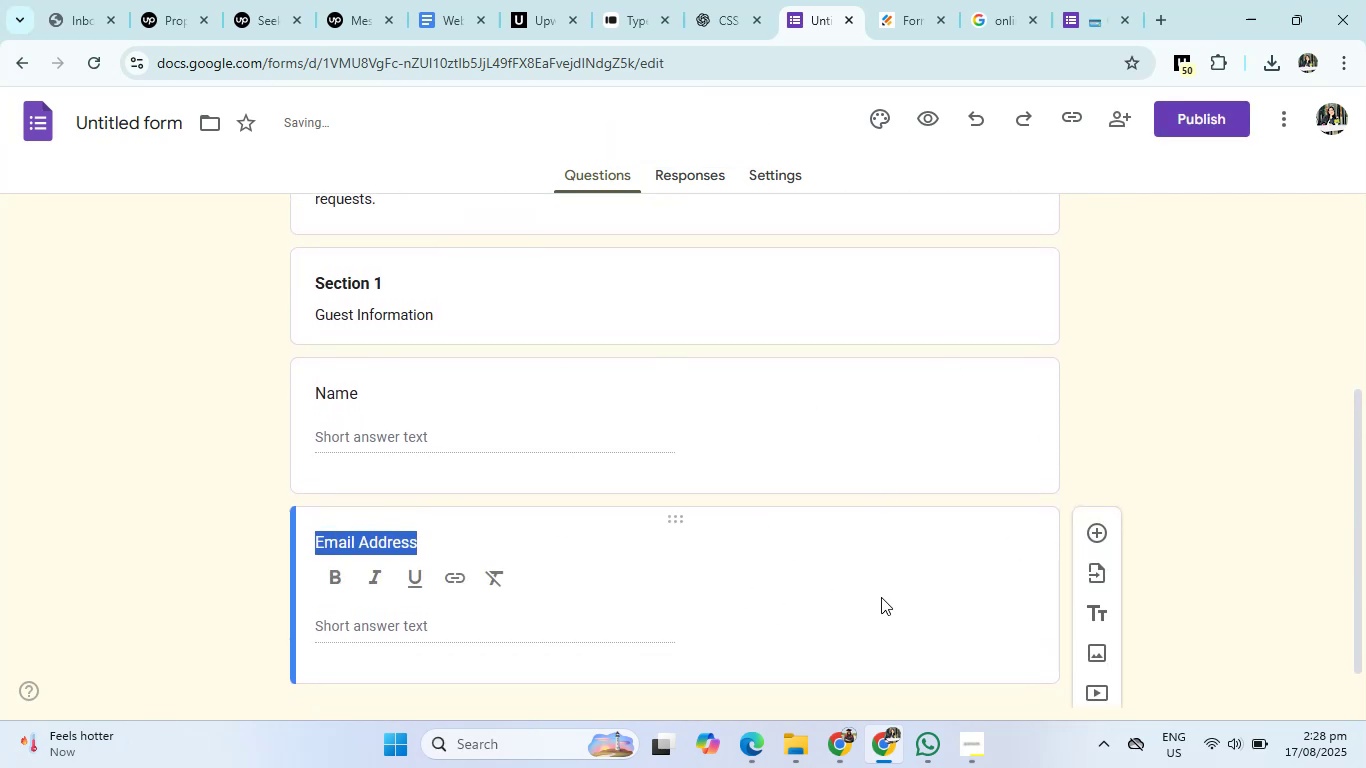 
left_click([777, 565])
 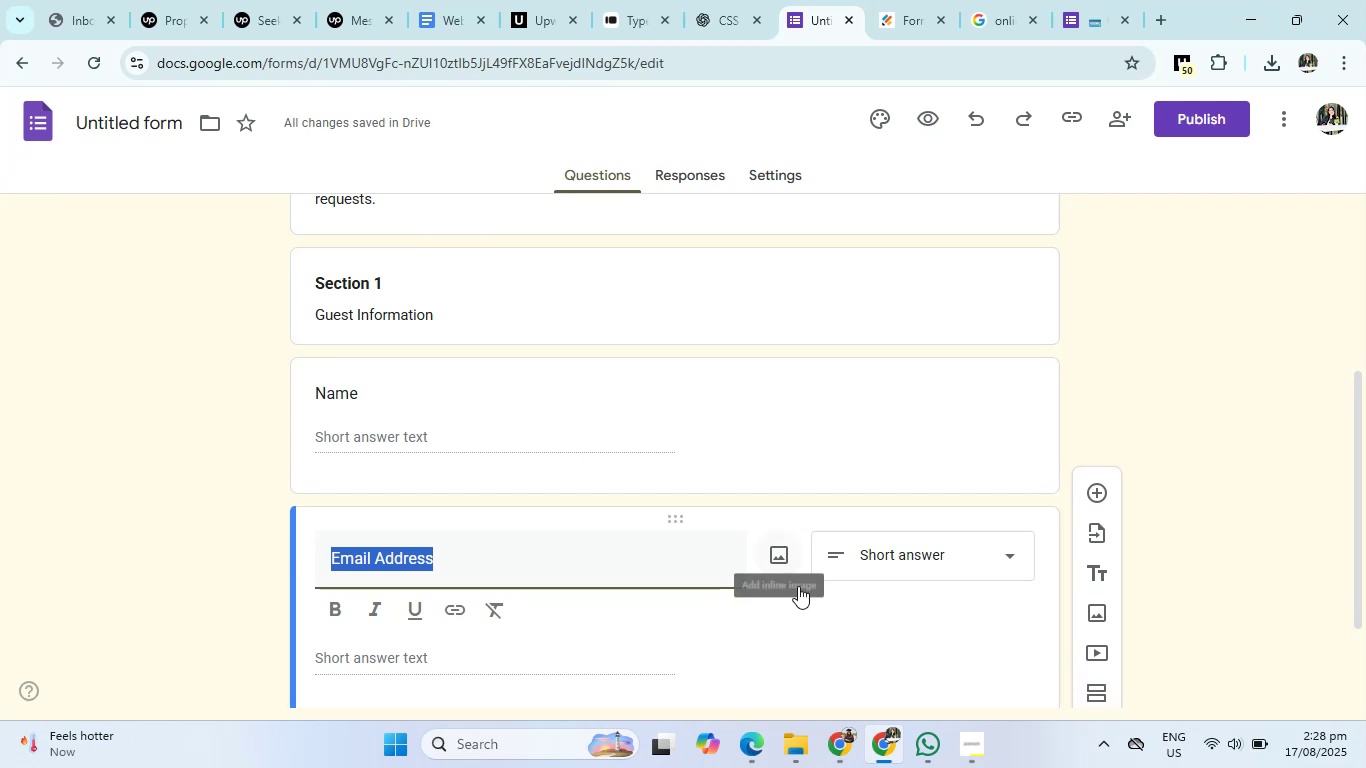 
left_click([798, 610])
 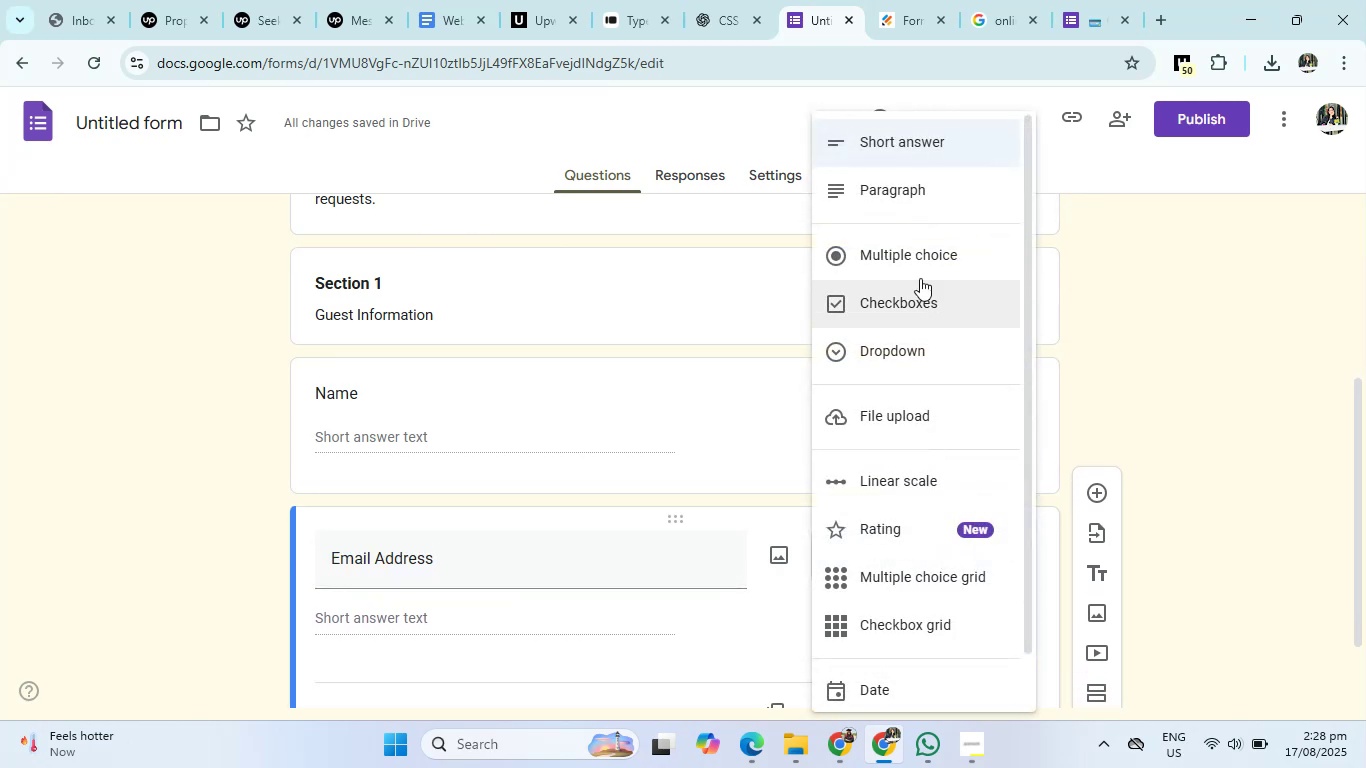 
left_click([910, 142])
 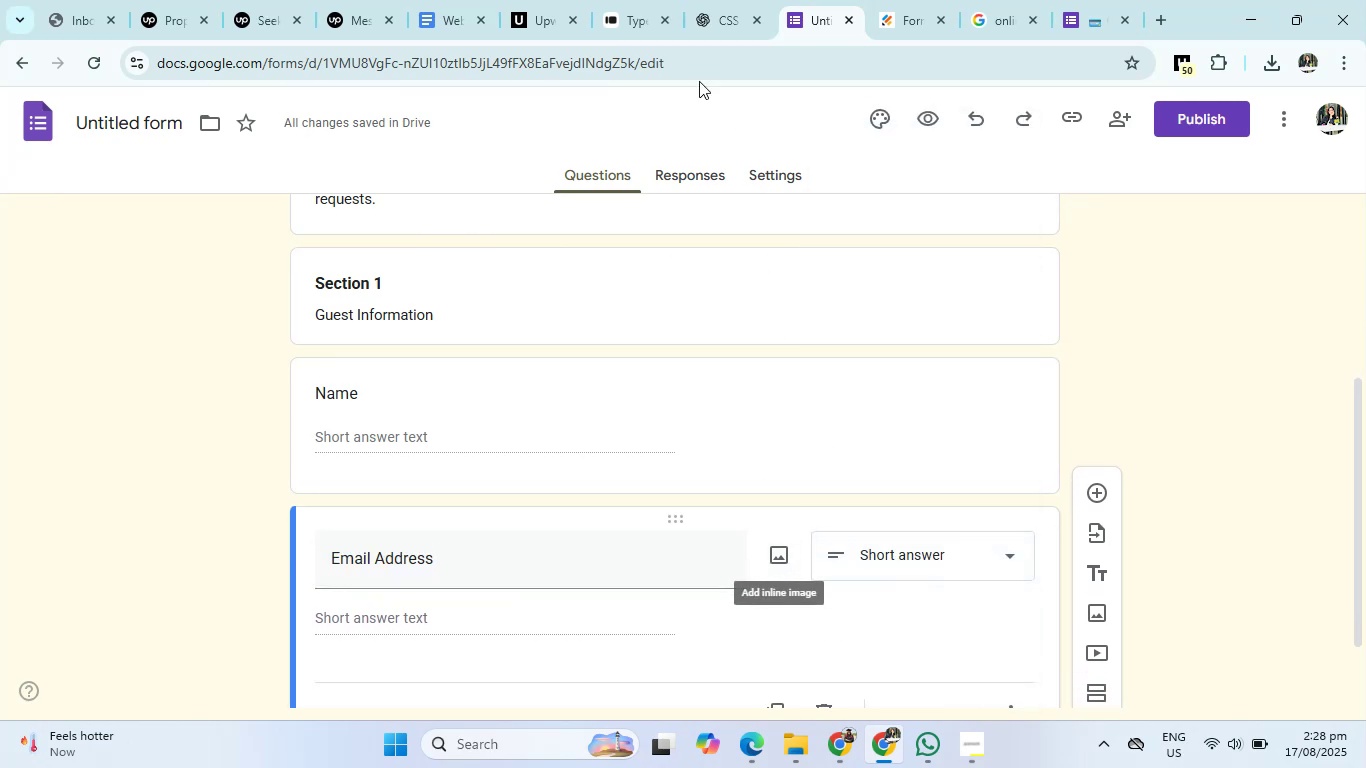 
left_click([728, 0])
 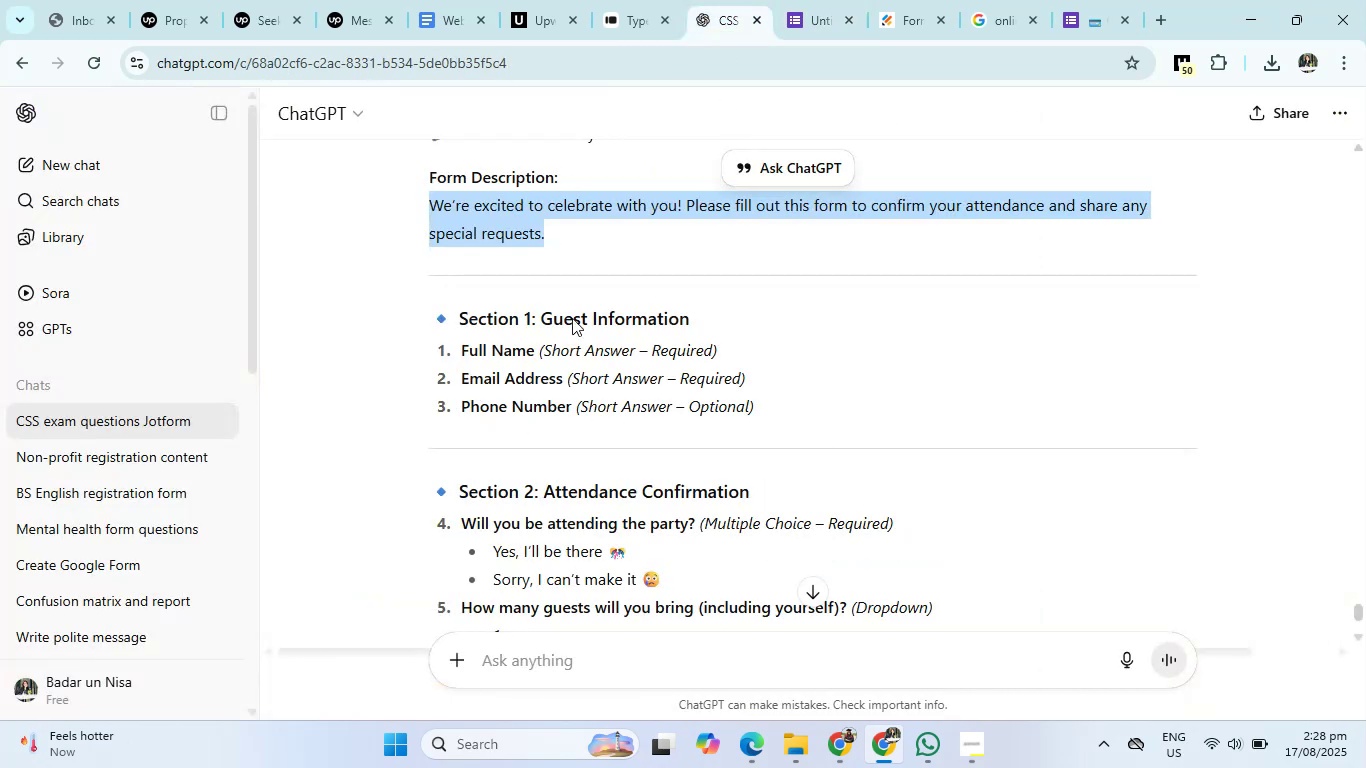 
left_click([822, 0])
 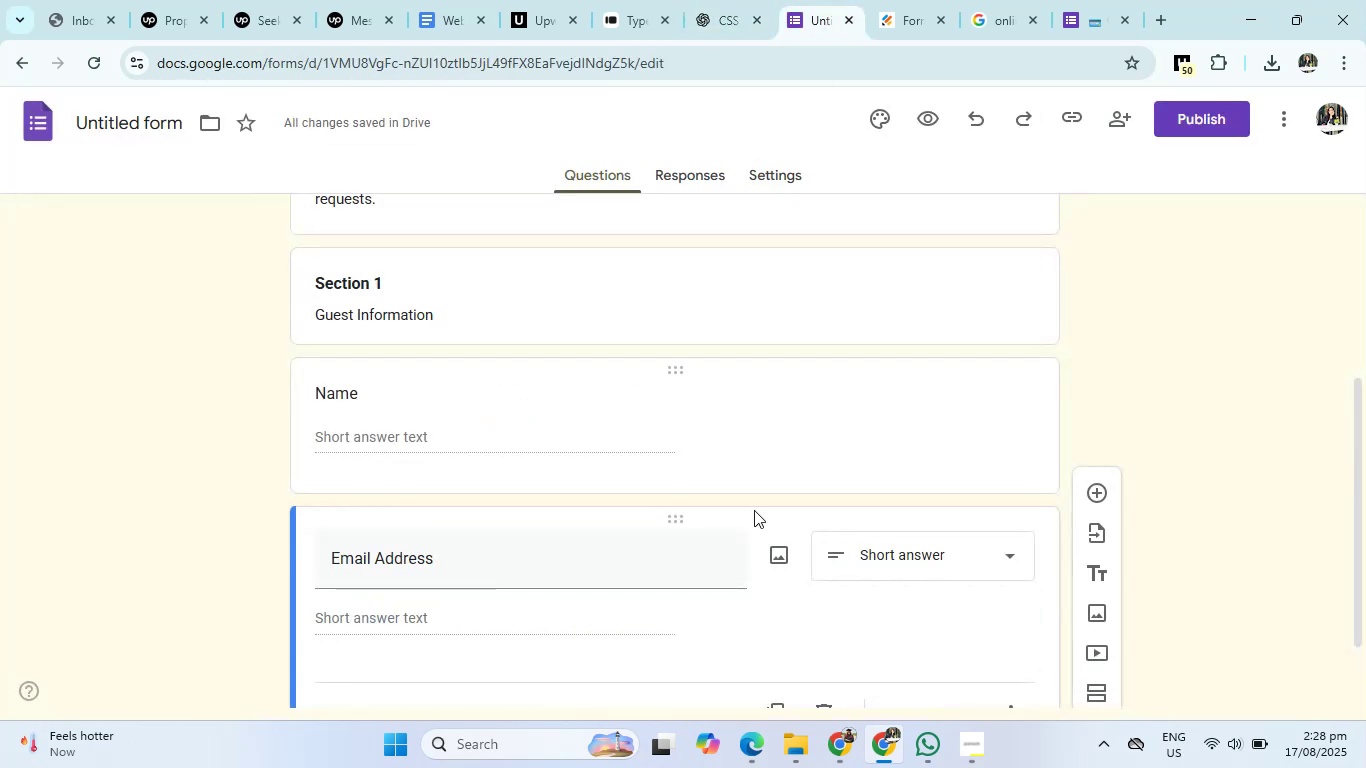 
scroll: coordinate [739, 574], scroll_direction: down, amount: 2.0
 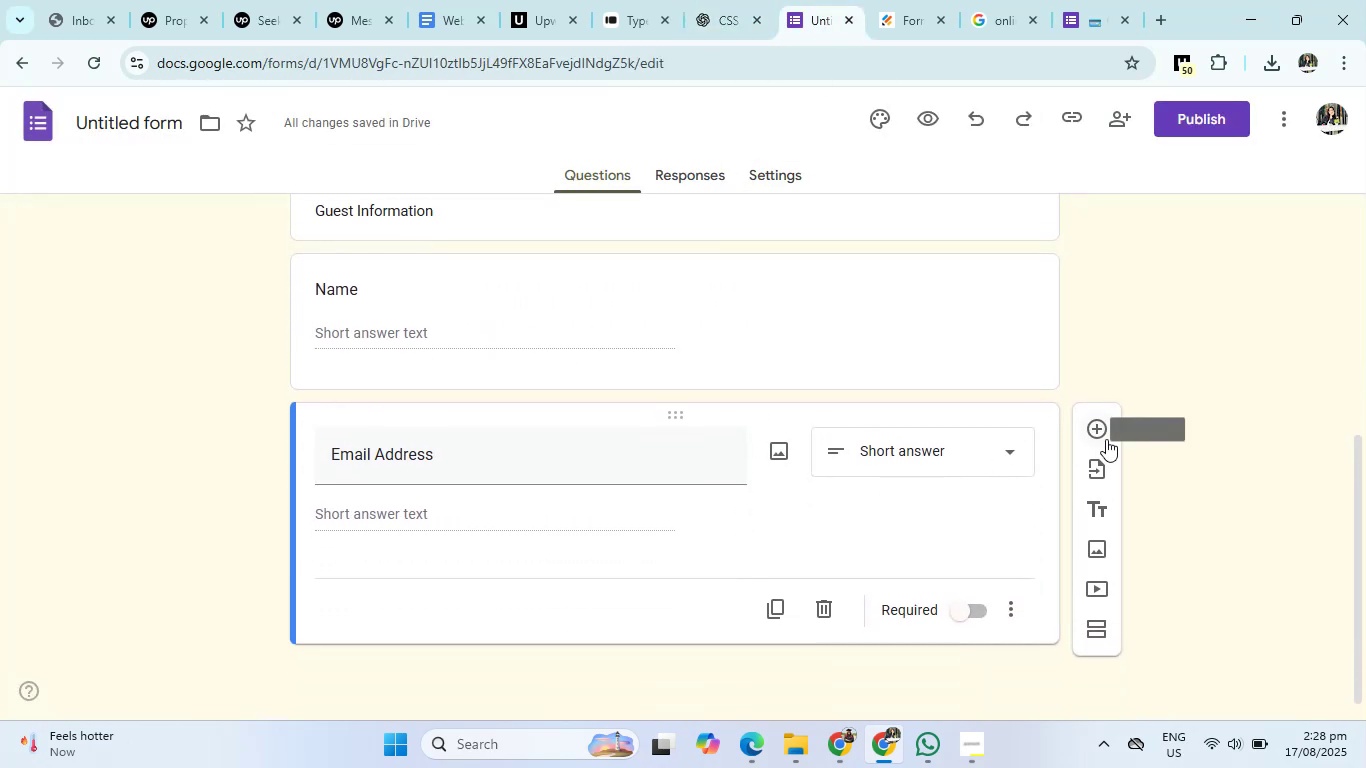 
left_click([1106, 439])
 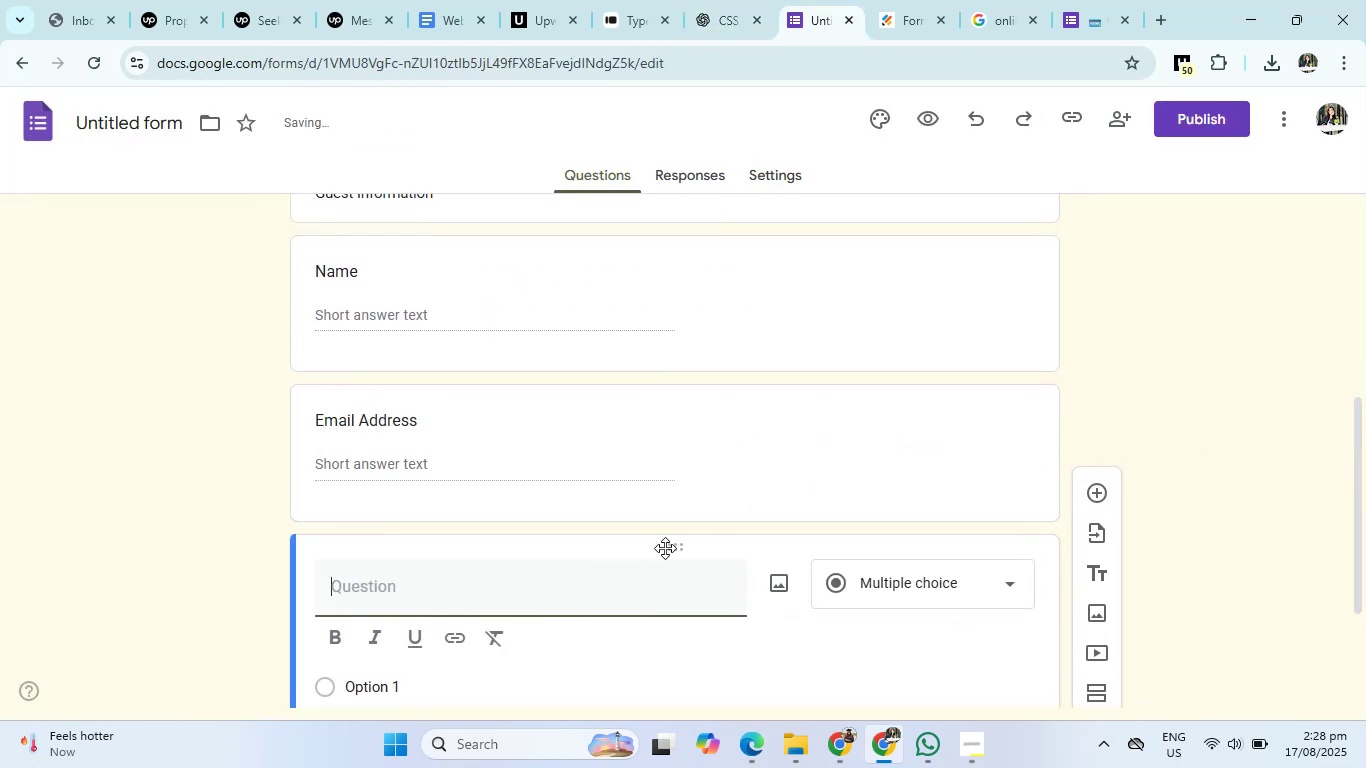 
left_click([671, 468])
 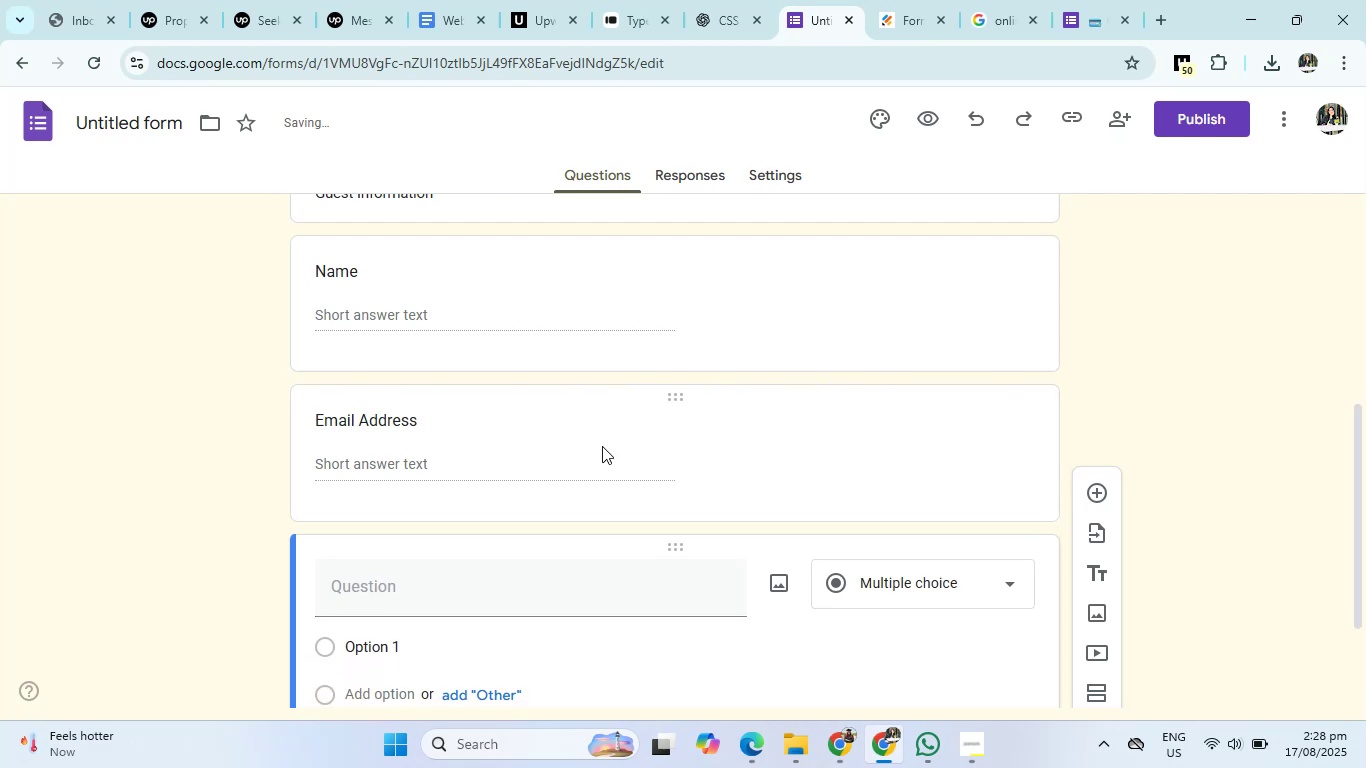 
left_click([478, 440])
 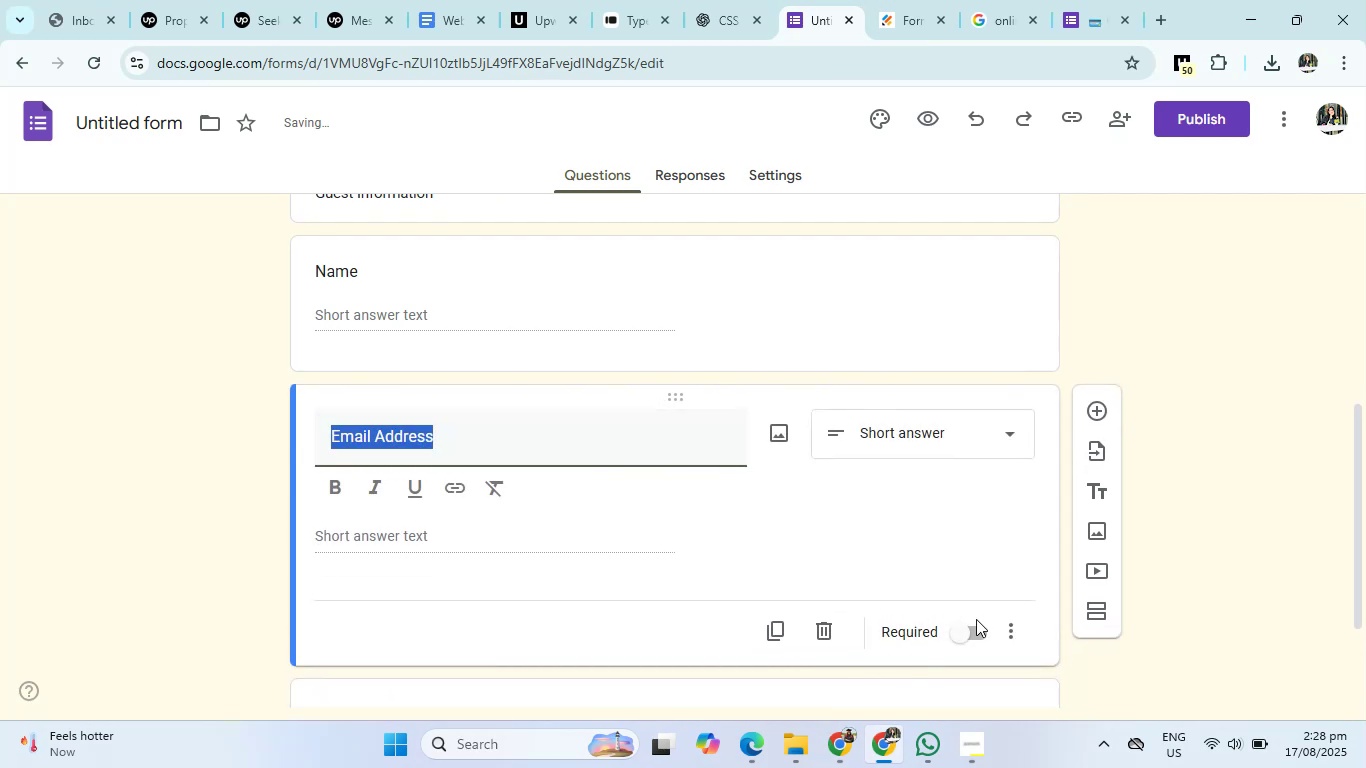 
left_click([973, 633])
 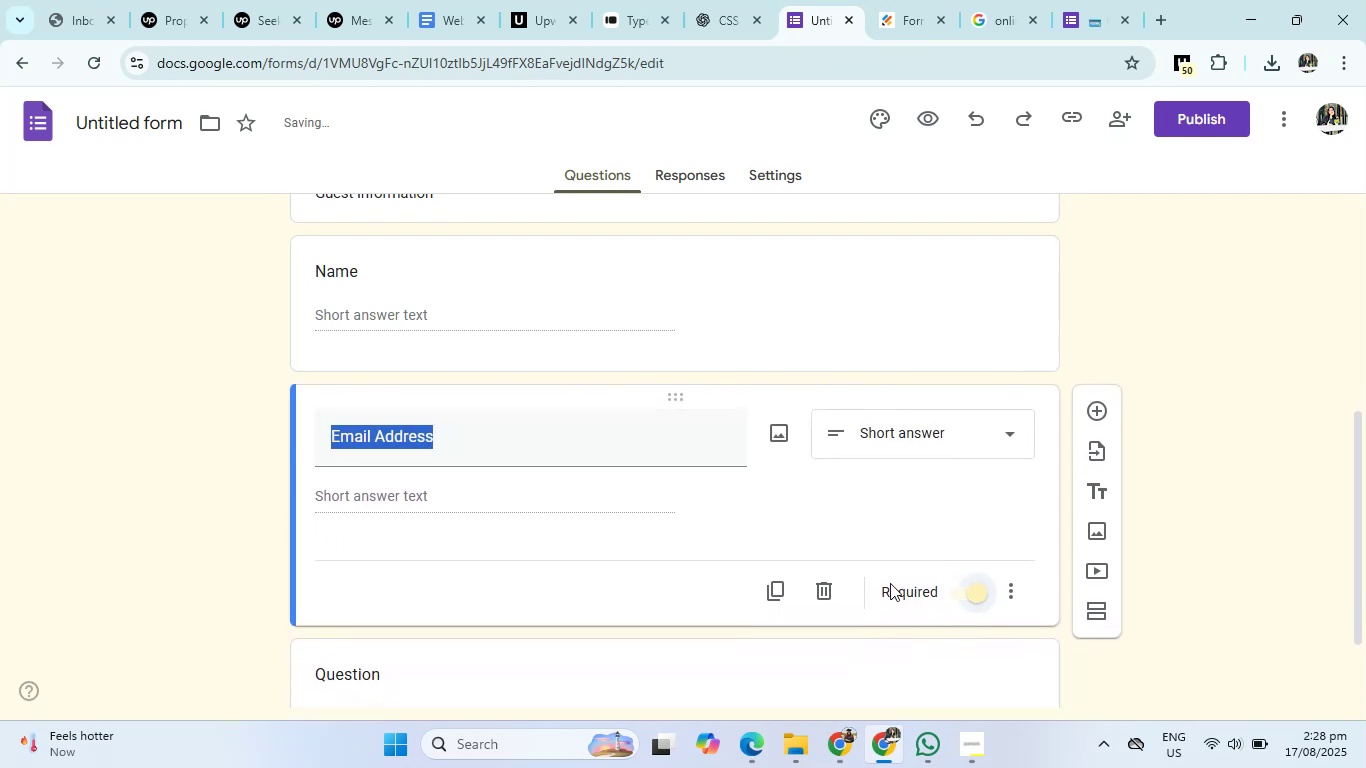 
scroll: coordinate [680, 531], scroll_direction: down, amount: 2.0
 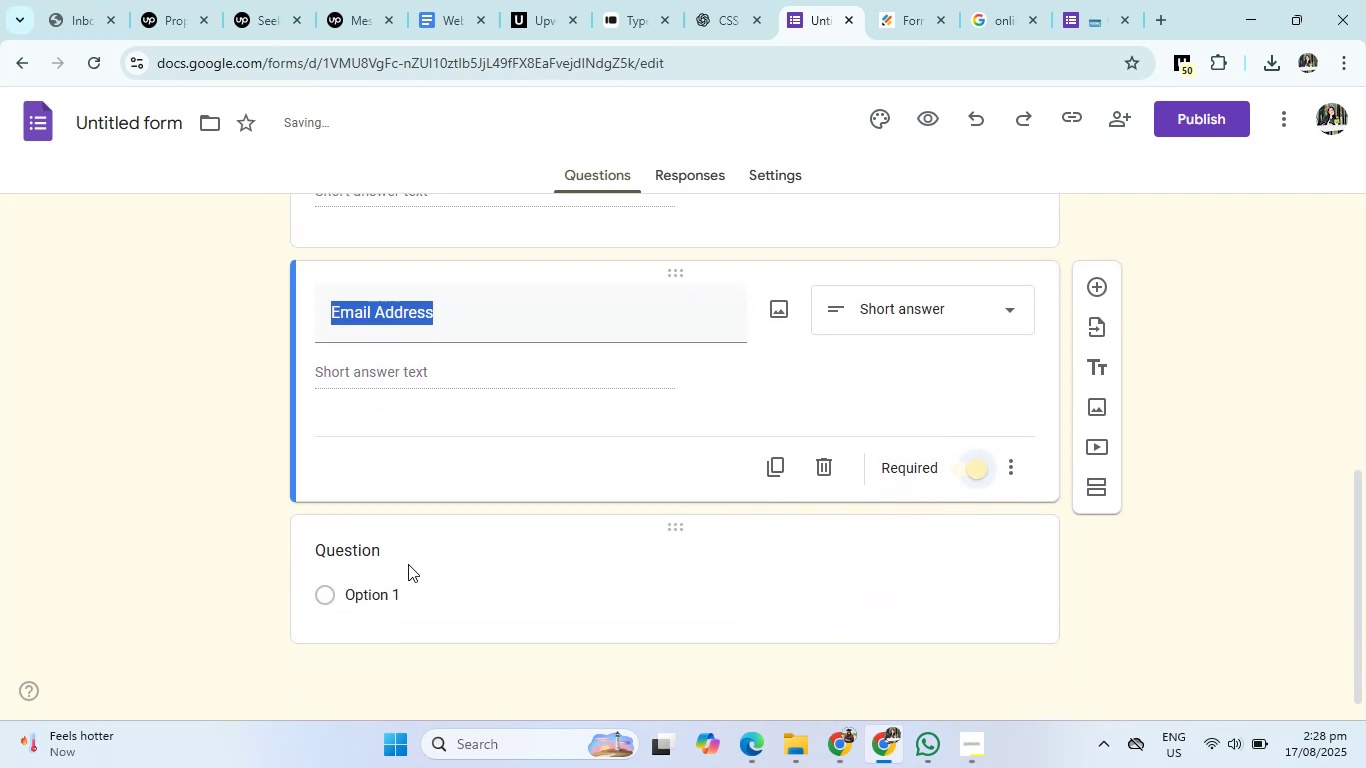 
left_click([384, 548])
 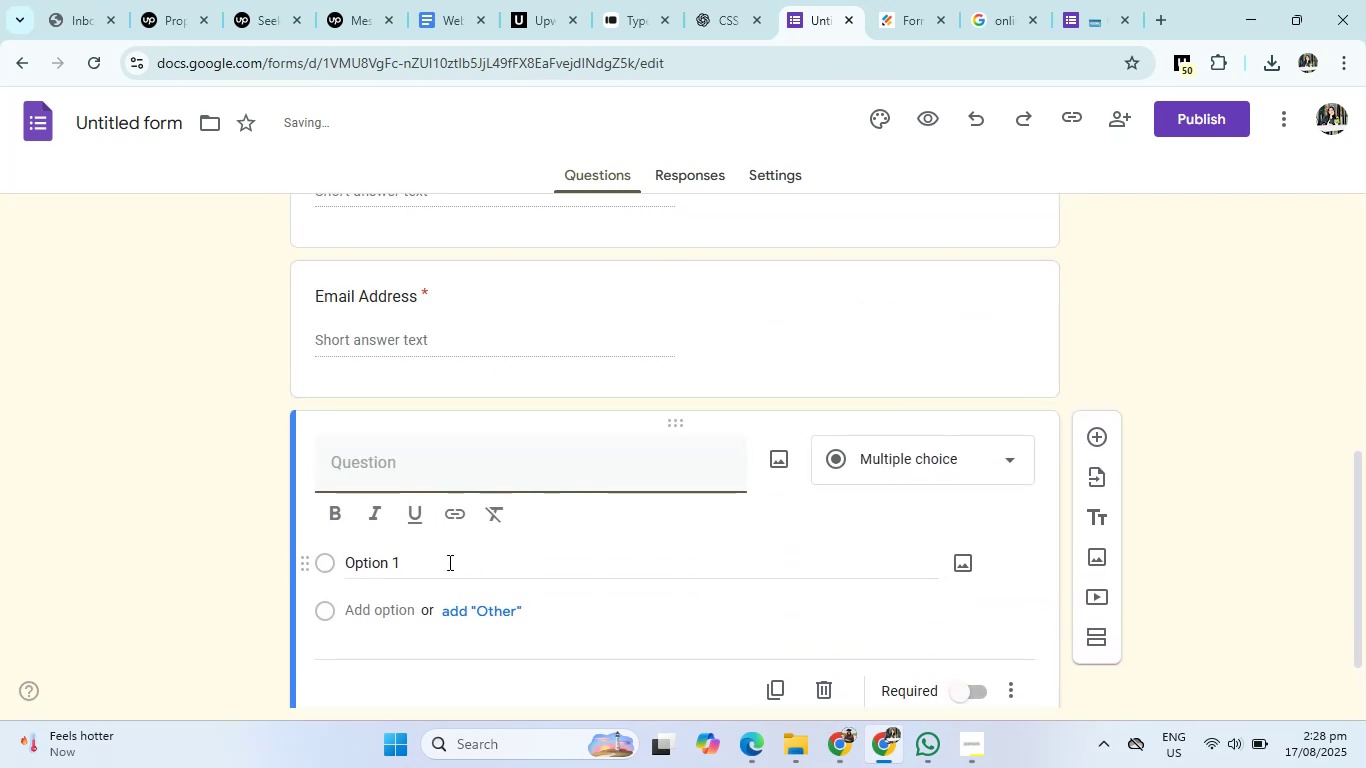 
type({)
key(Backspace)
type(Phone number)
 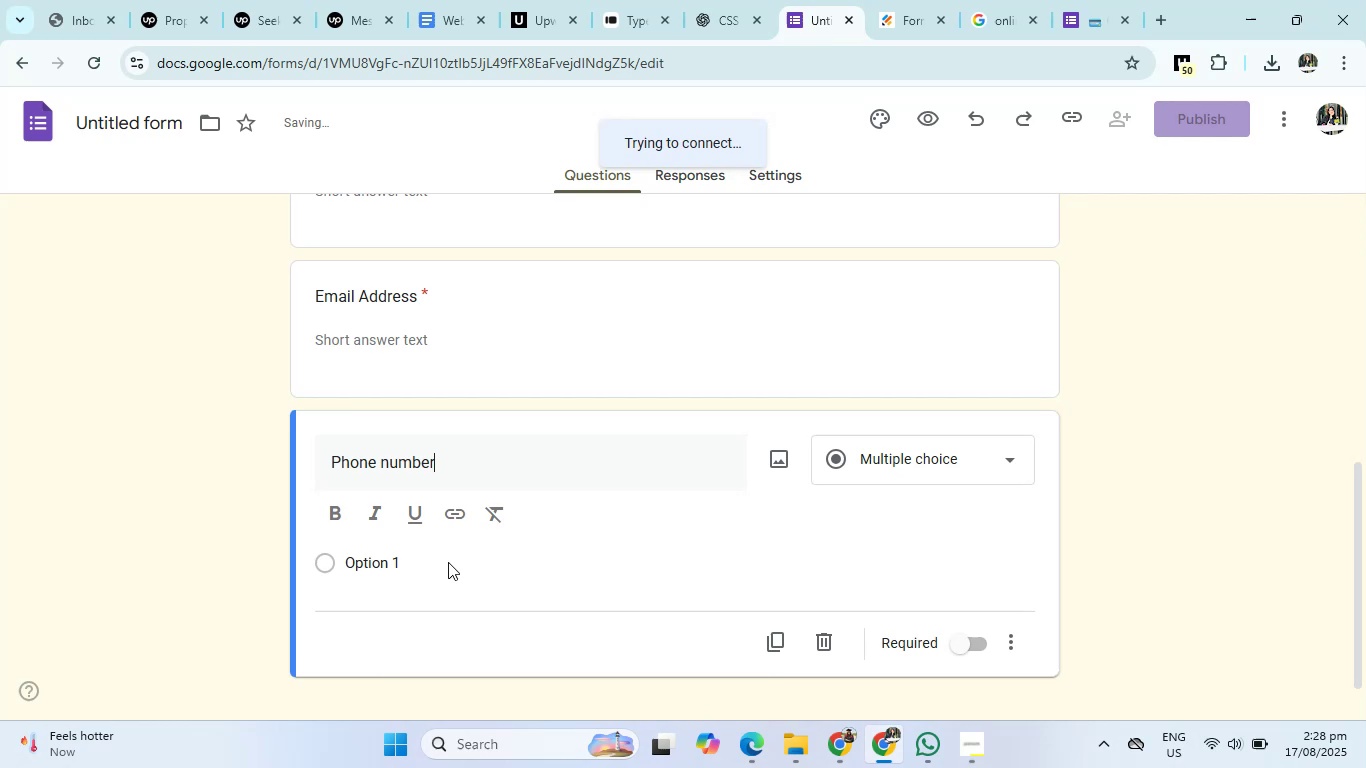 
key(ArrowLeft)
 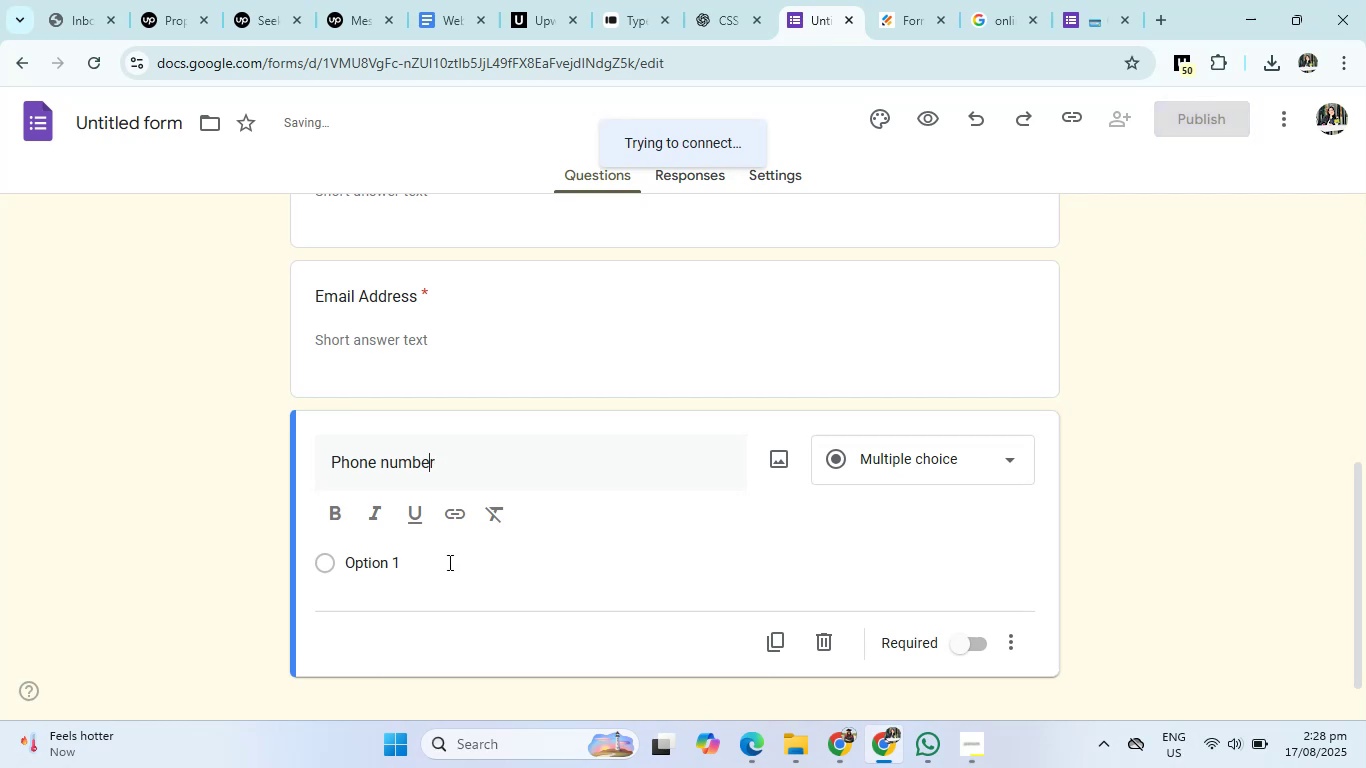 
key(ArrowLeft)
 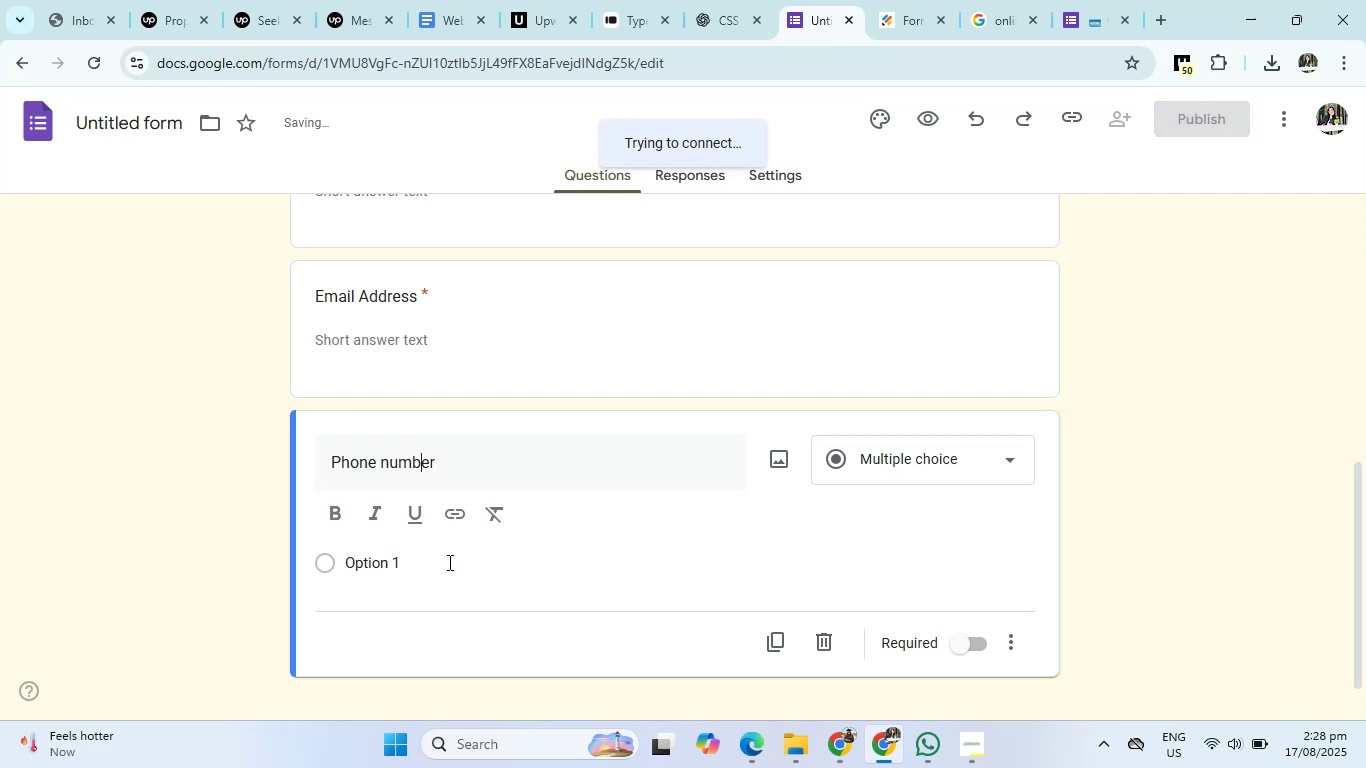 
key(ArrowLeft)
 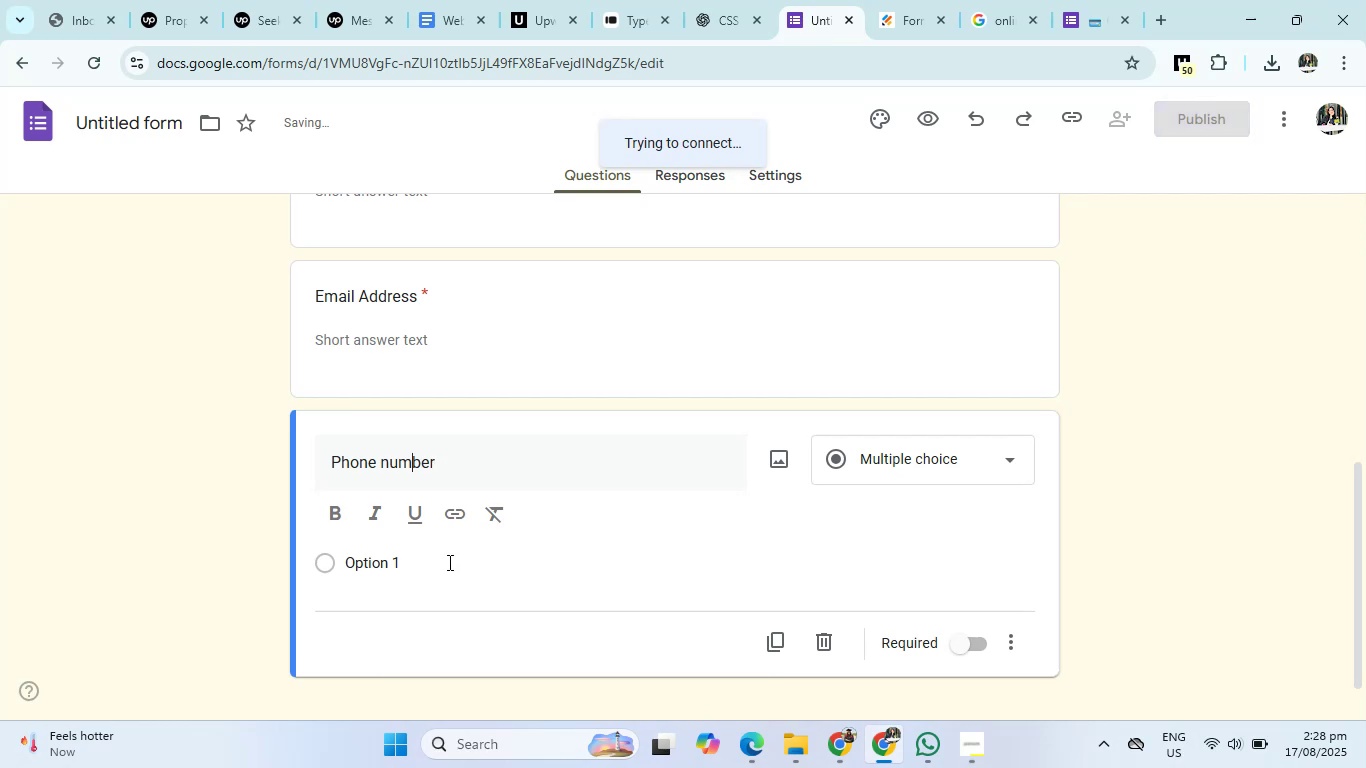 
key(ArrowLeft)
 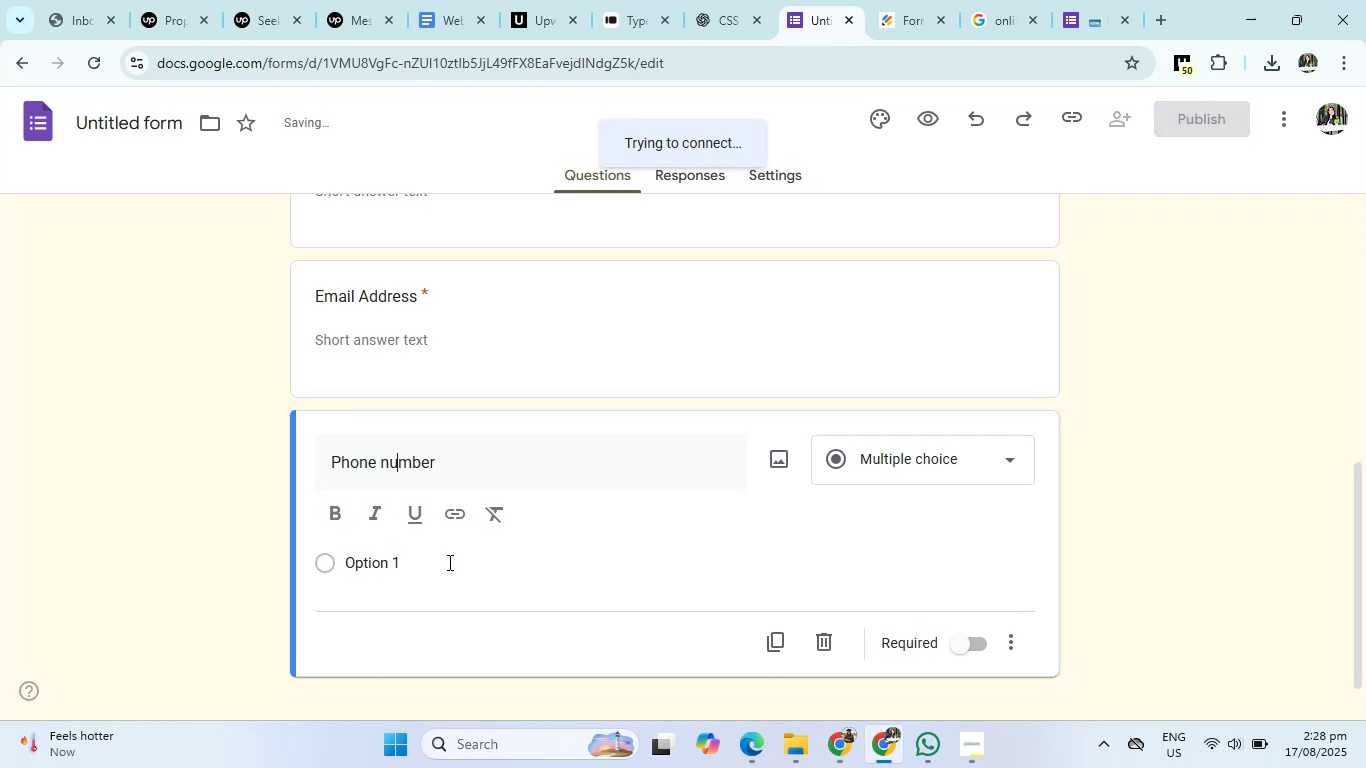 
key(ArrowLeft)
 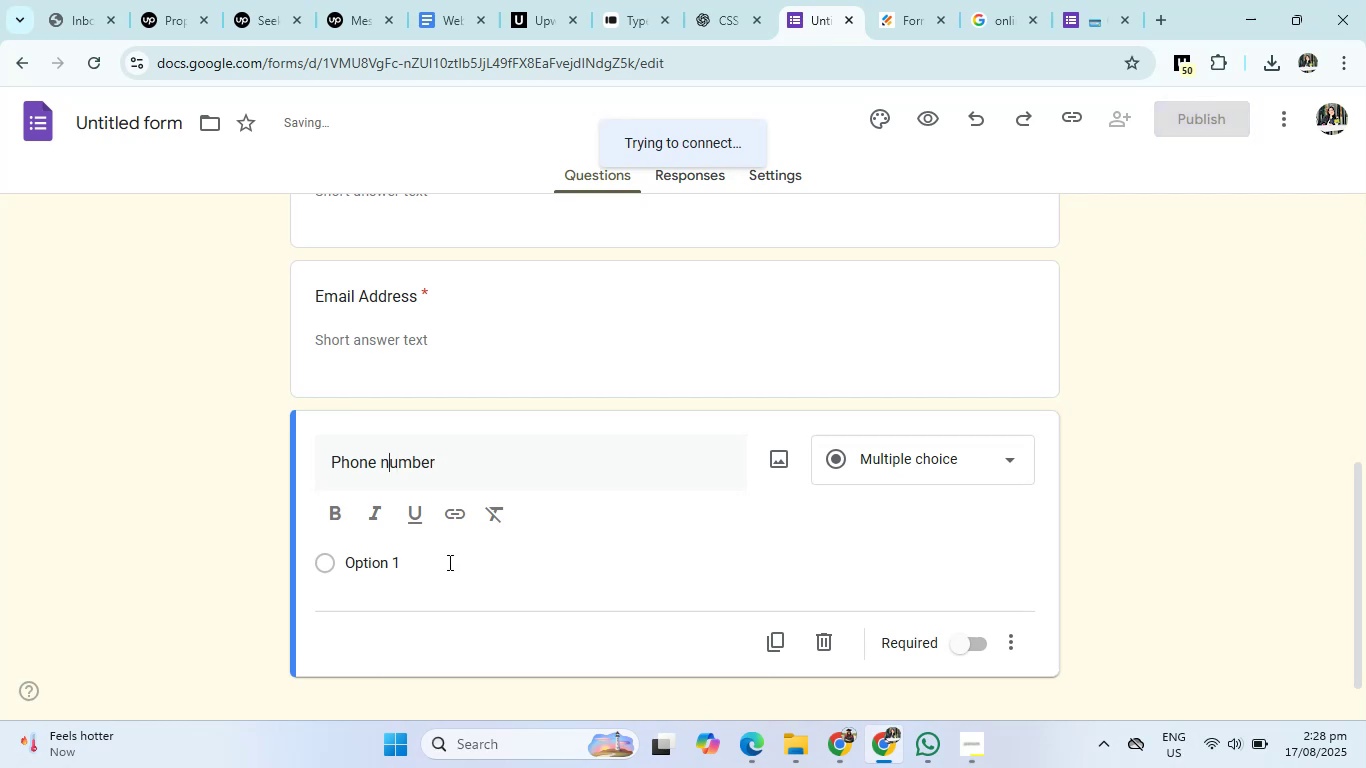 
key(ArrowLeft)
 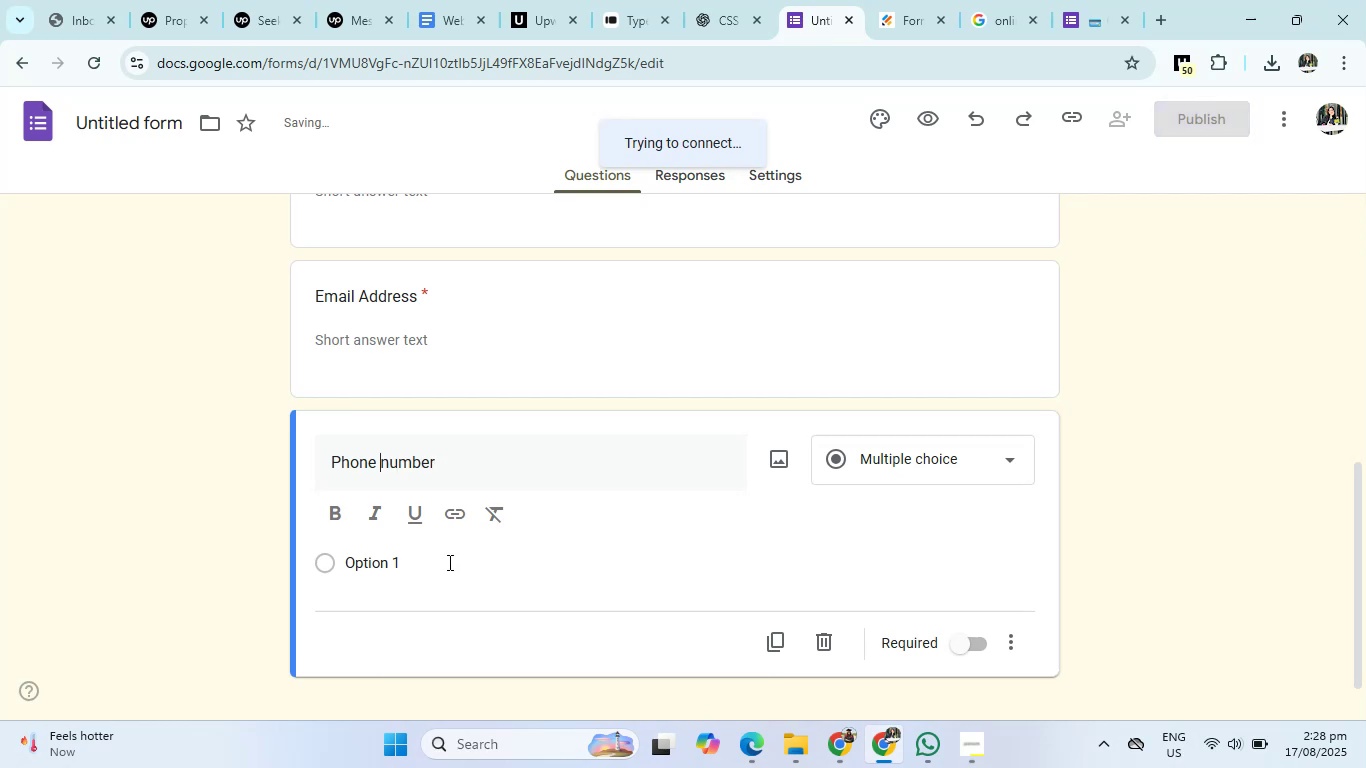 
key(ArrowRight)
 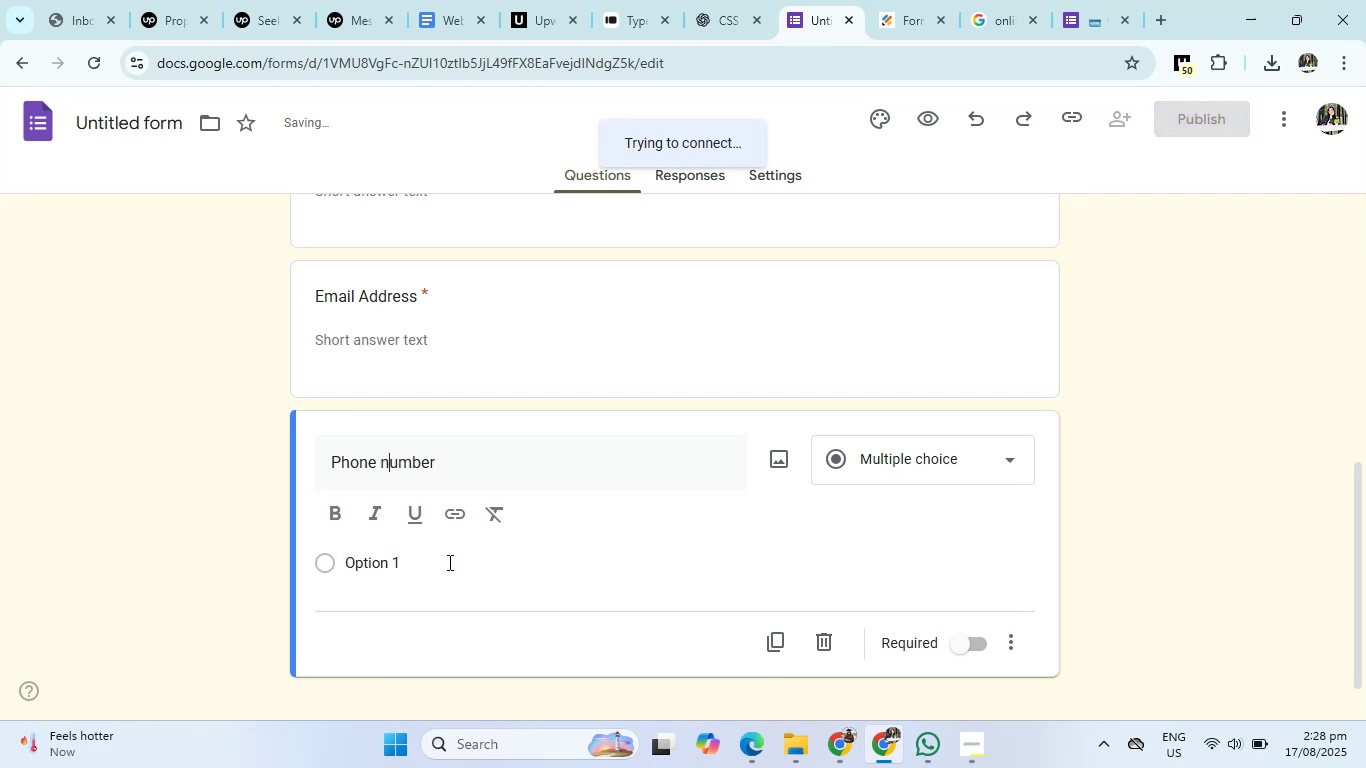 
key(Backspace)
 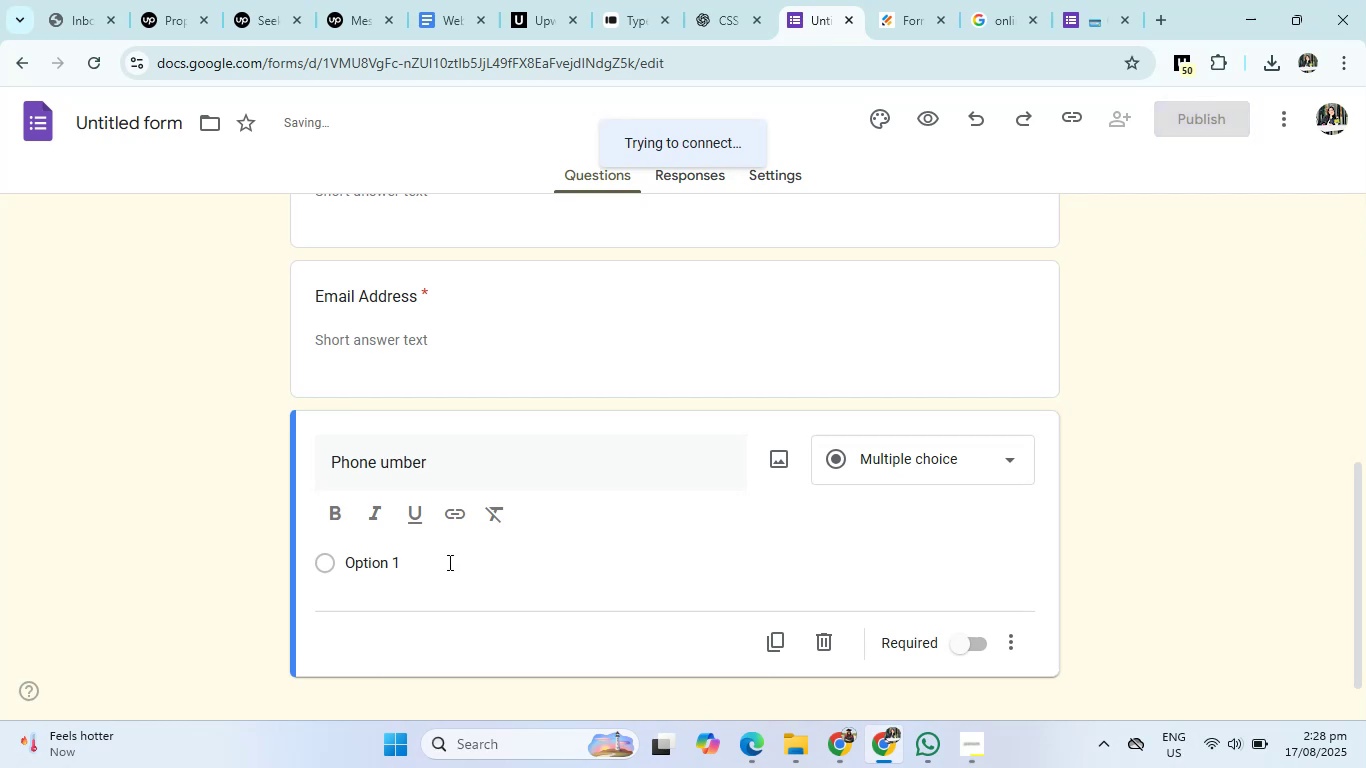 
key(Shift+ShiftRight)
 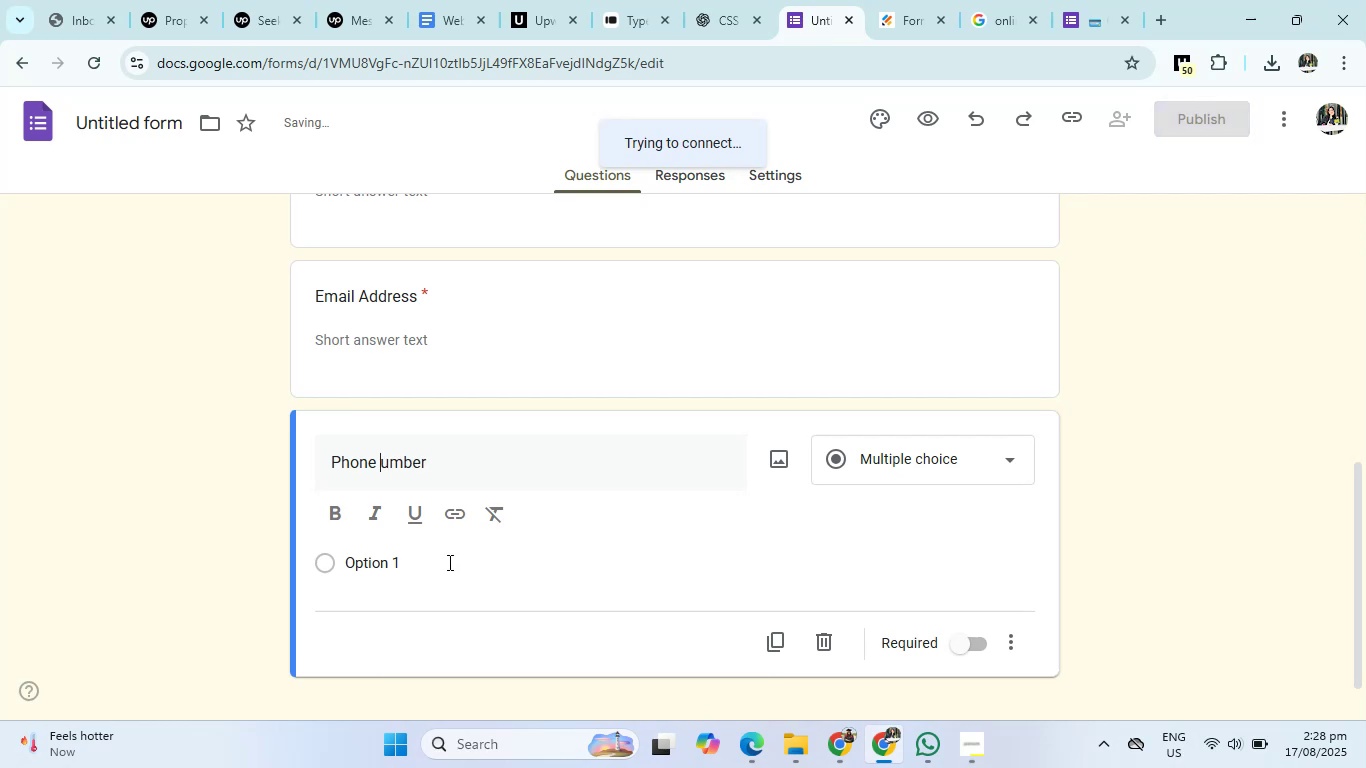 
key(Shift+N)
 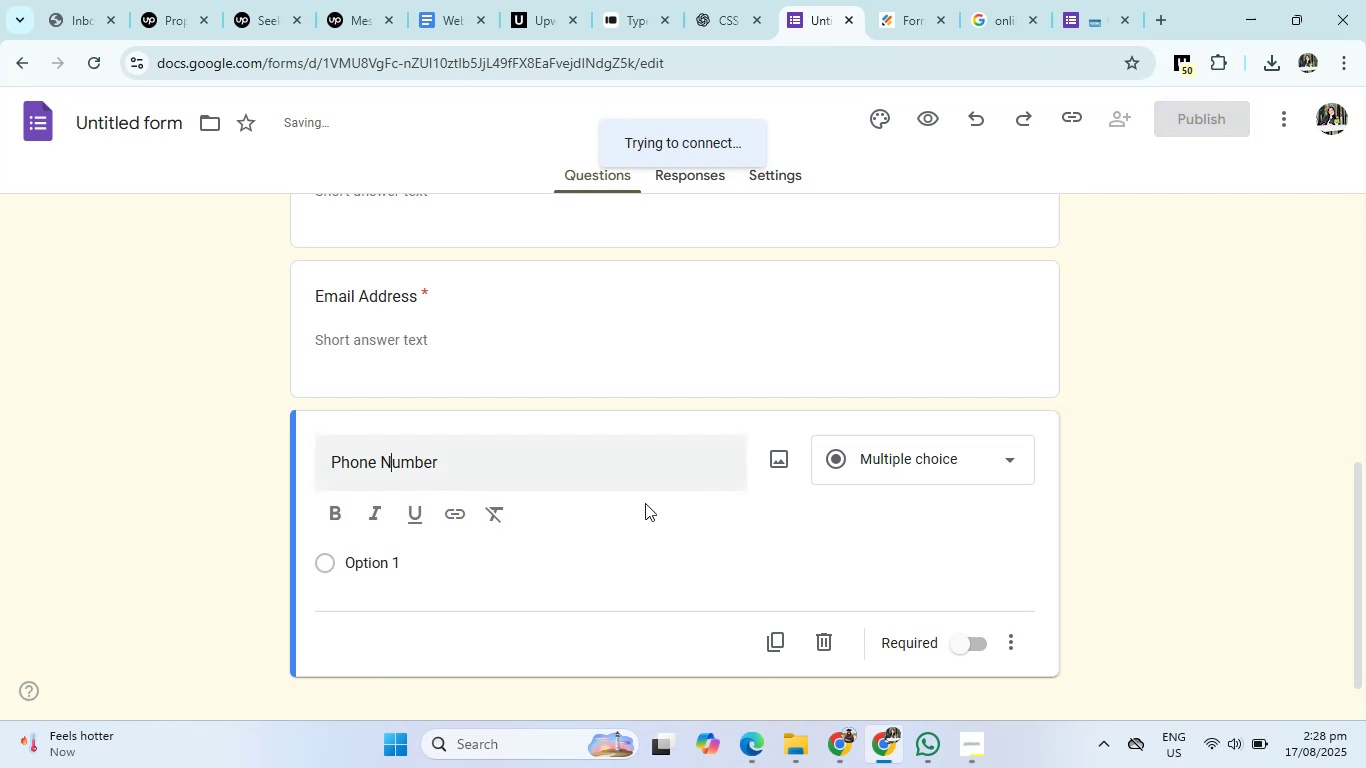 
left_click([928, 454])
 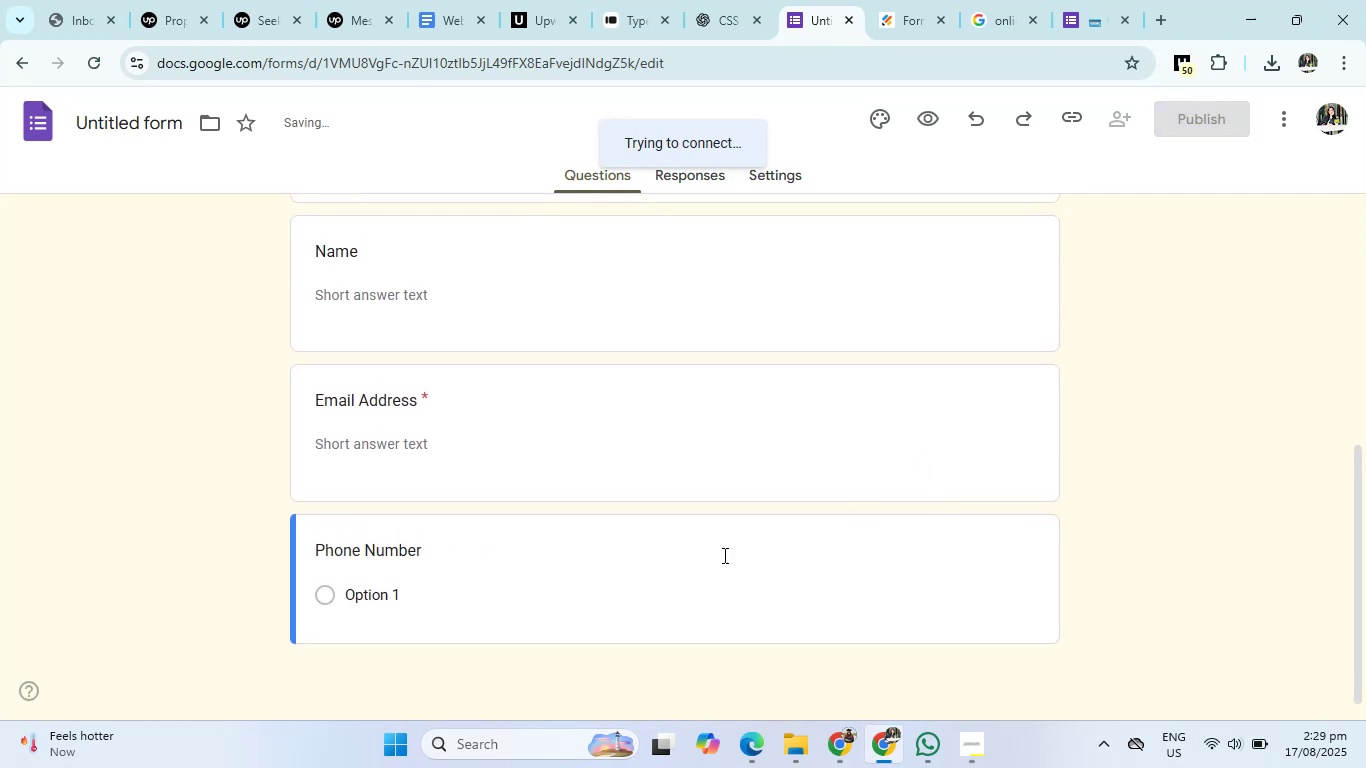 
left_click([440, 557])
 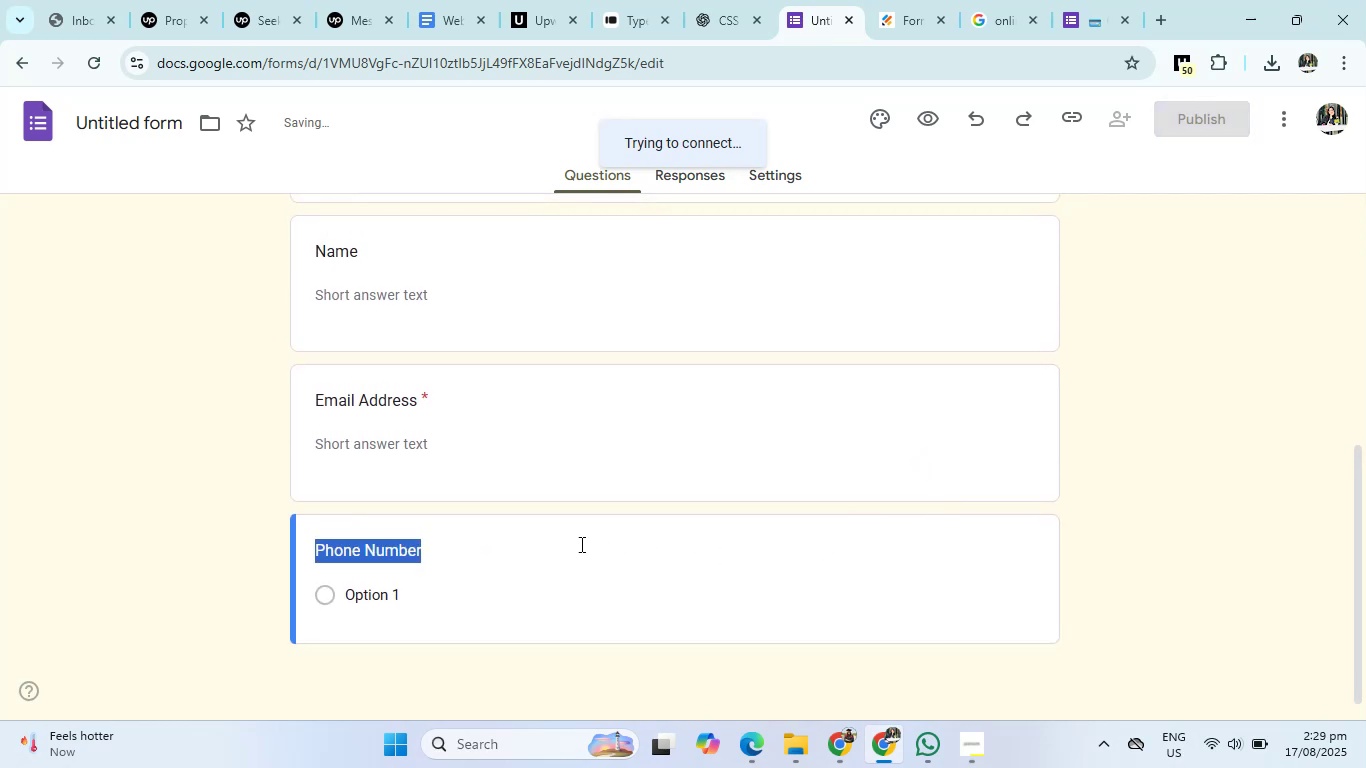 
left_click([590, 544])
 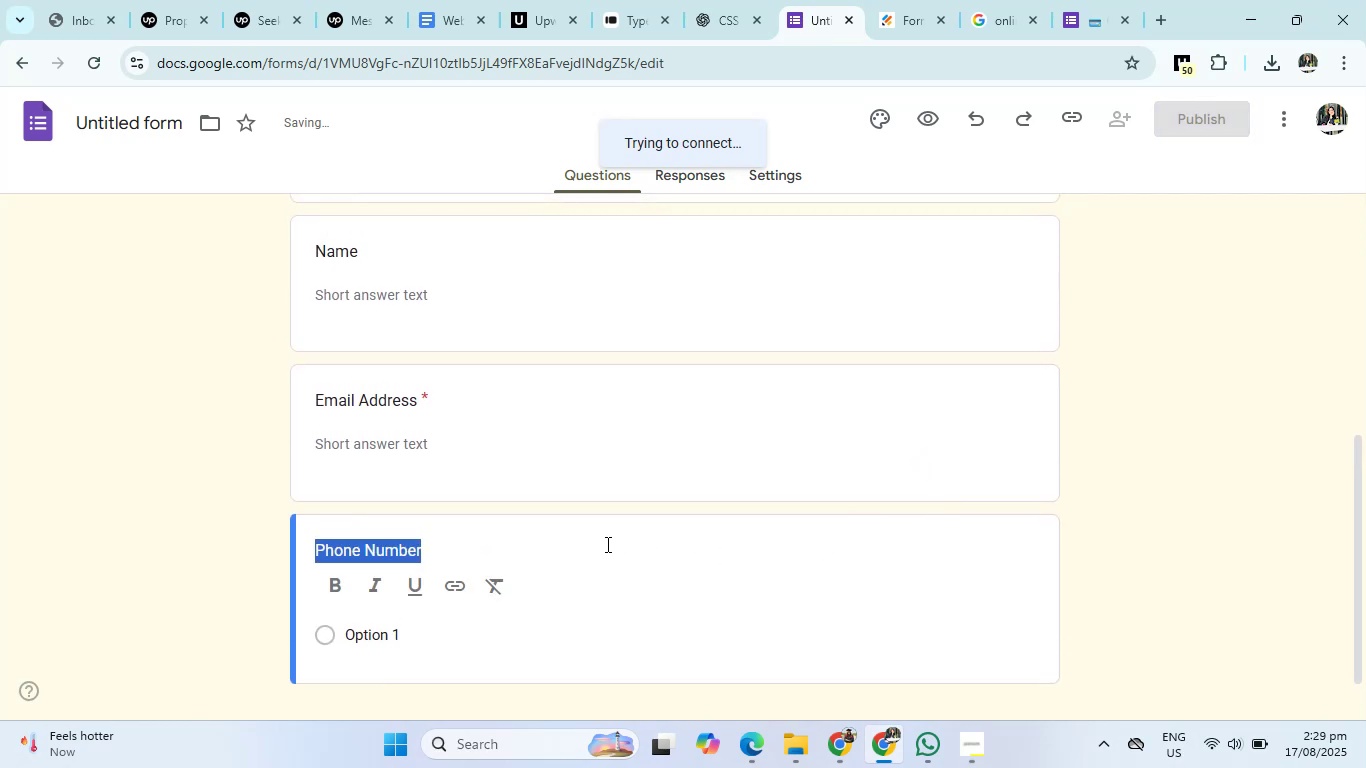 
left_click([653, 556])
 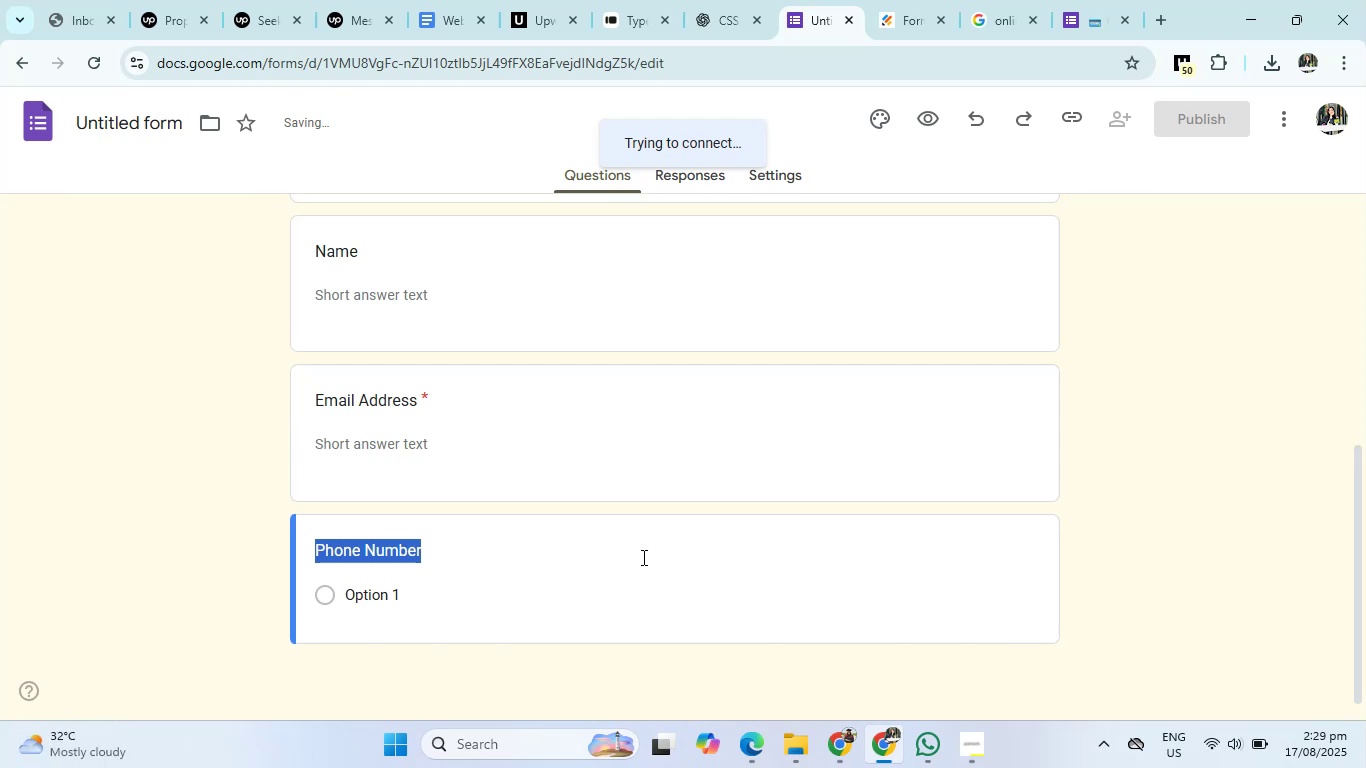 
wait(14.16)
 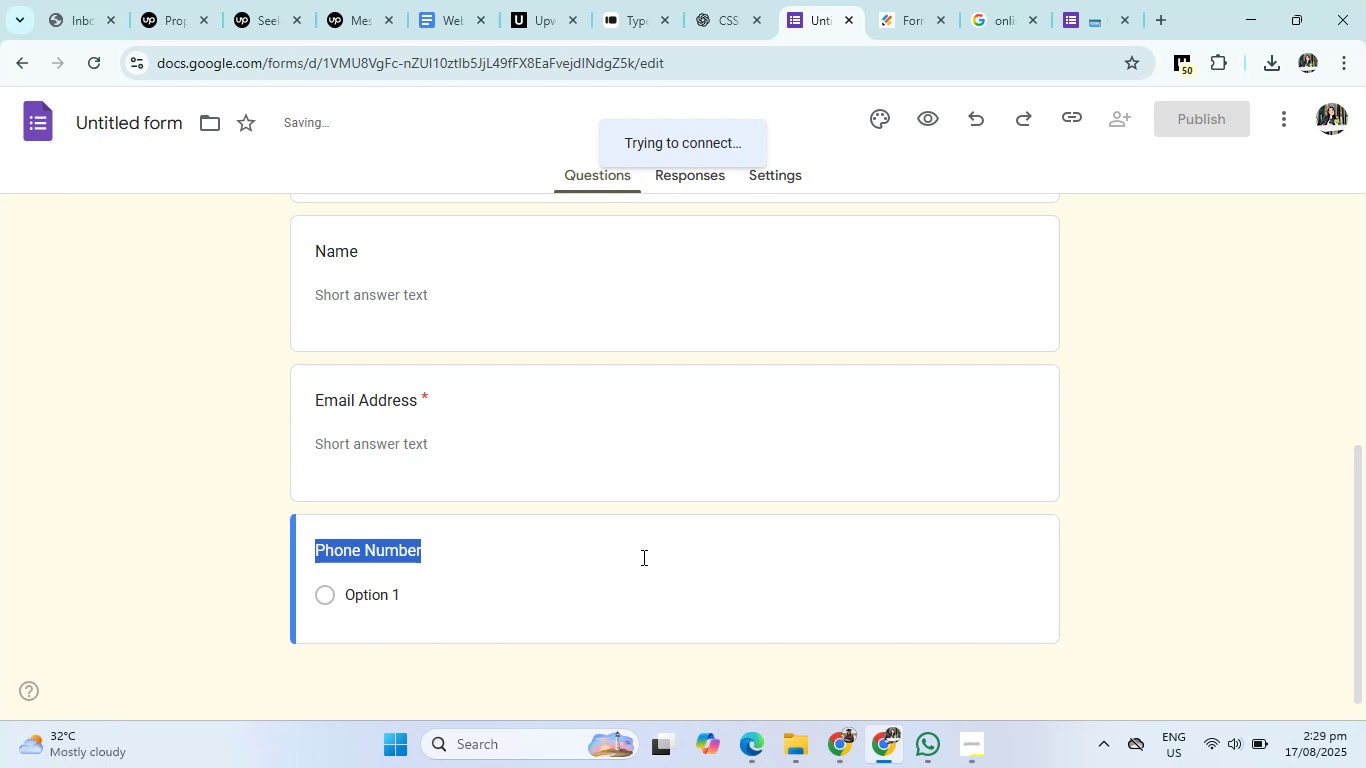 
scroll: coordinate [562, 398], scroll_direction: down, amount: 17.0
 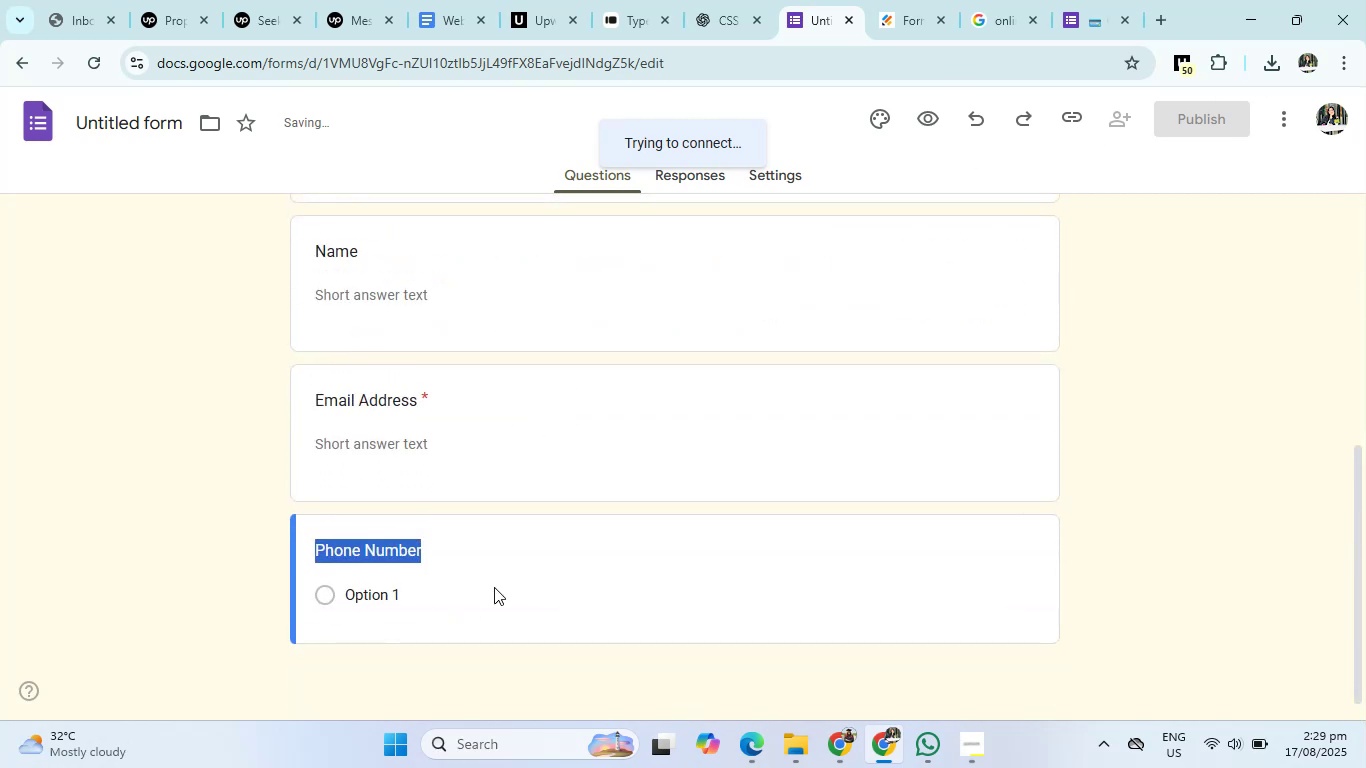 
double_click([526, 570])
 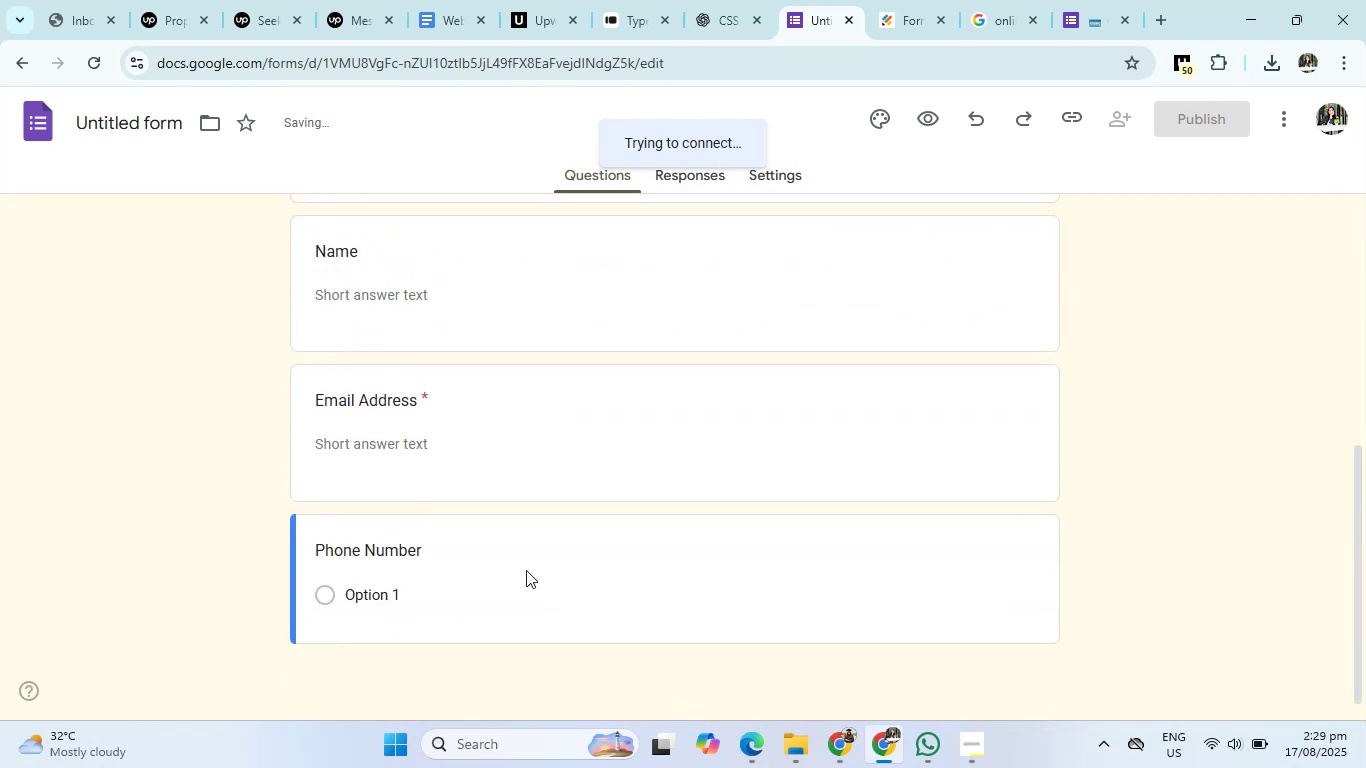 
triple_click([526, 570])
 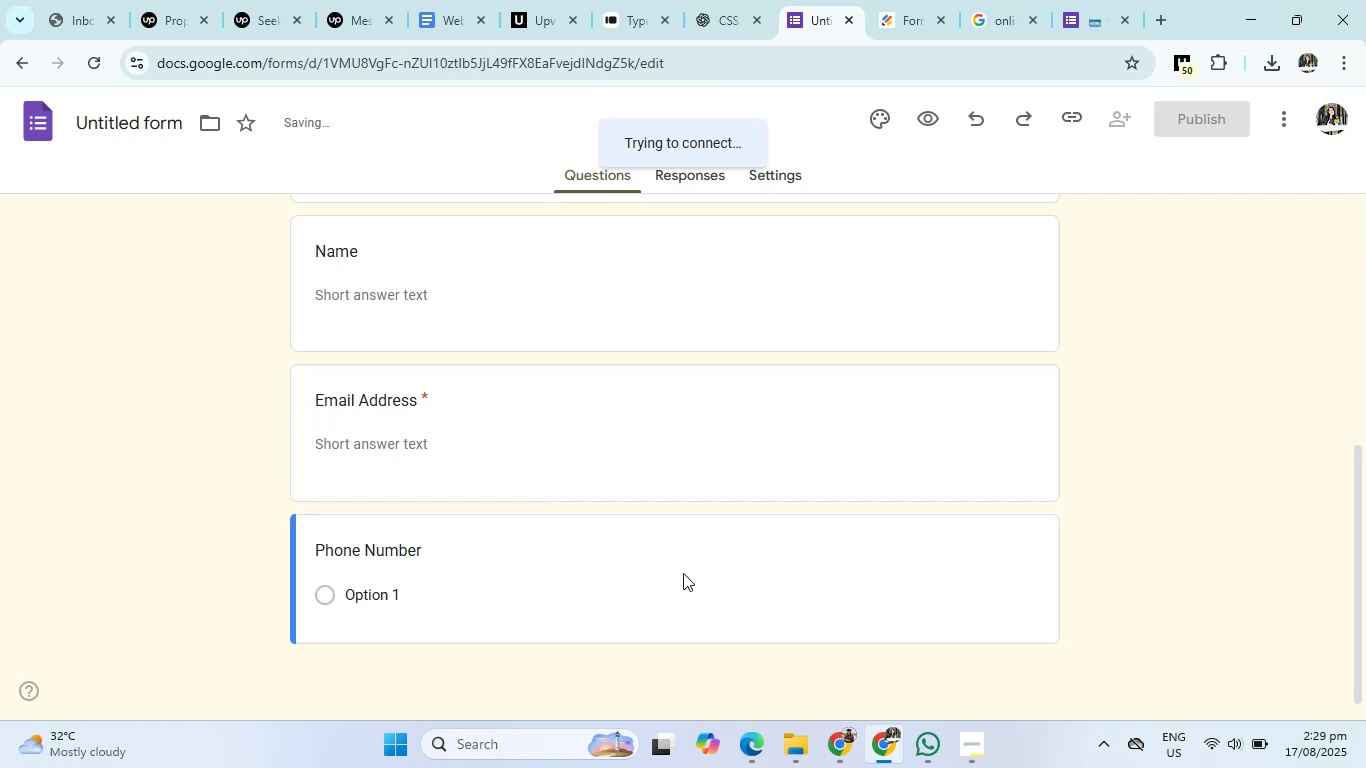 
wait(11.85)
 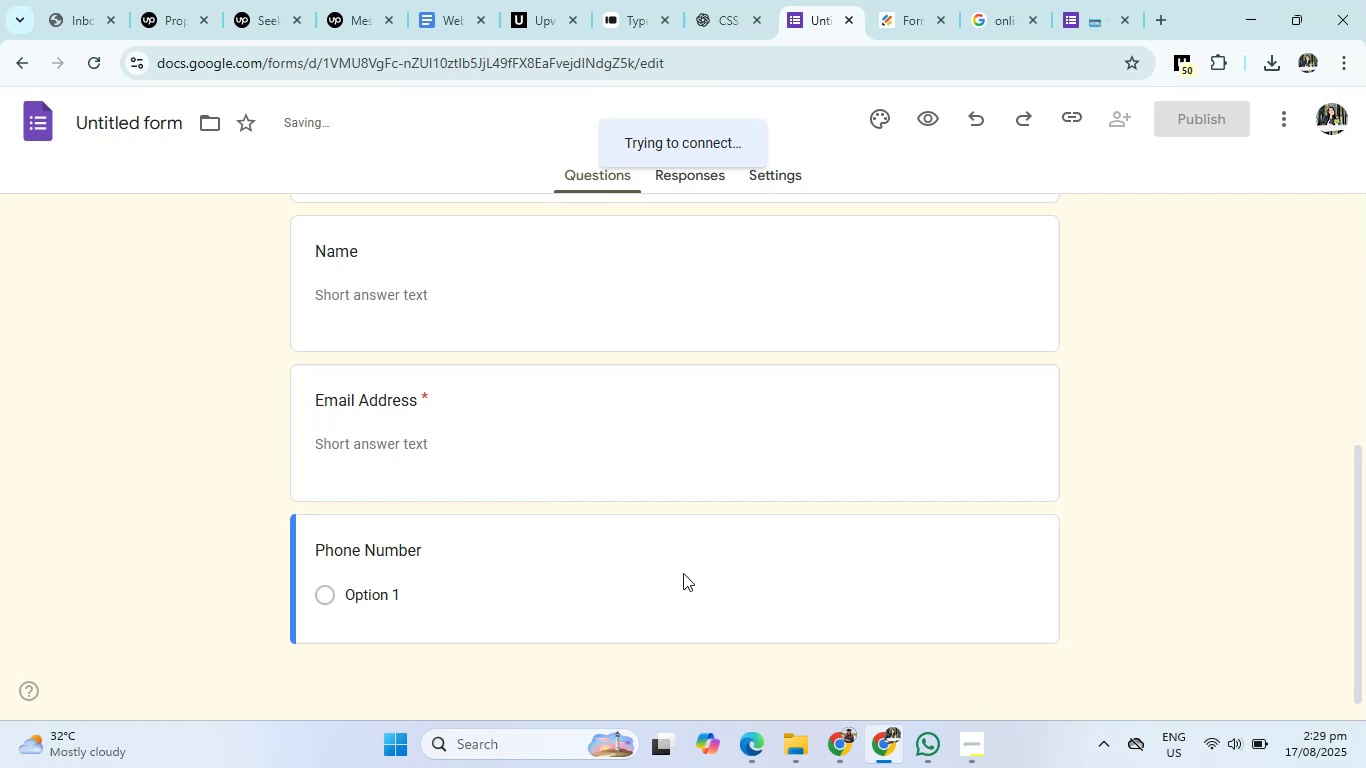 
left_click([730, 572])
 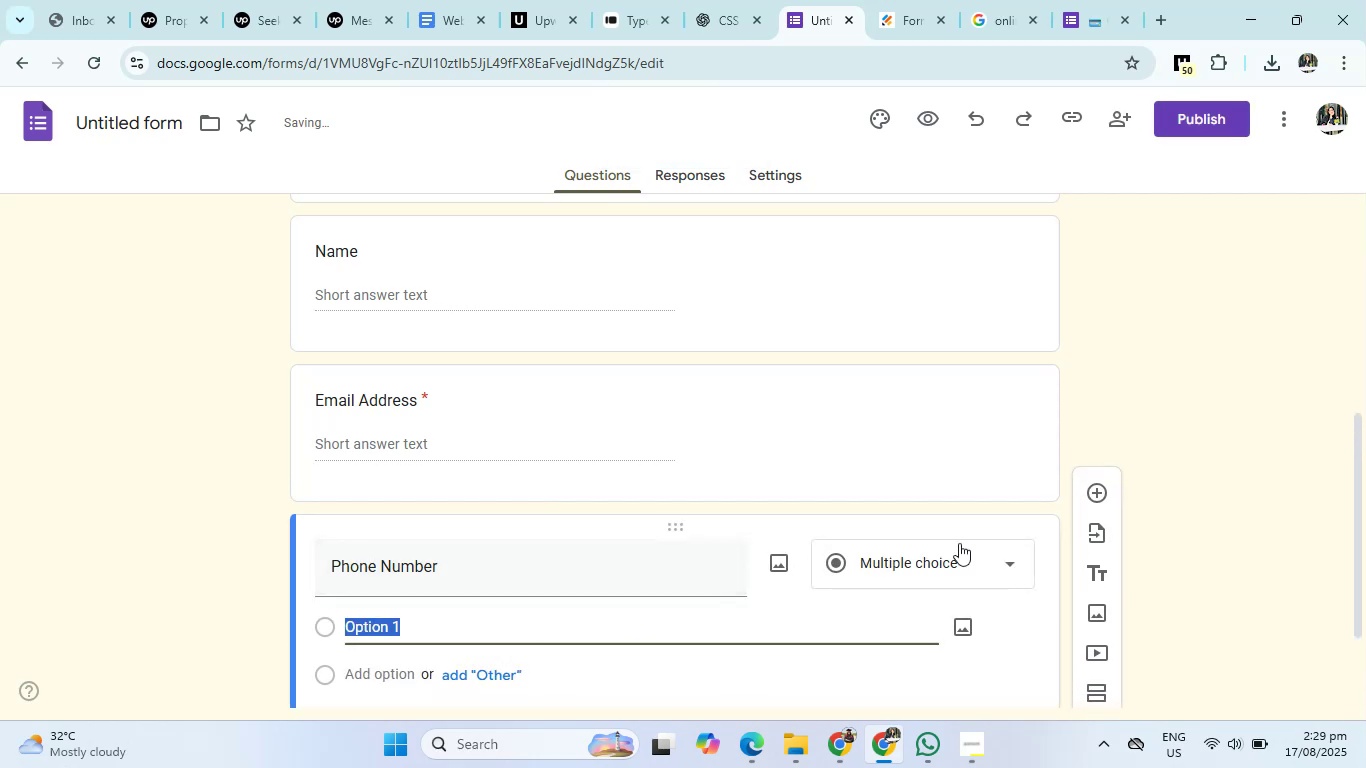 
left_click([960, 543])
 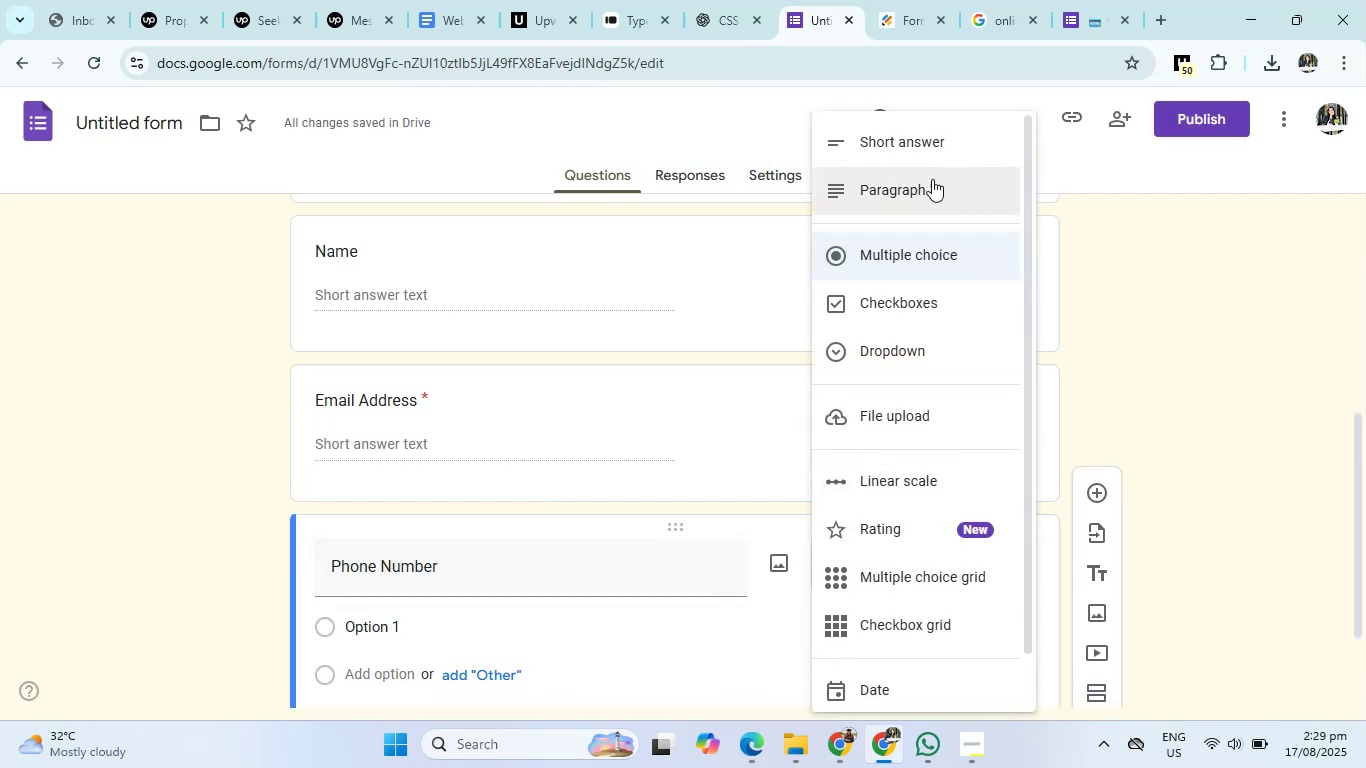 
left_click([932, 148])
 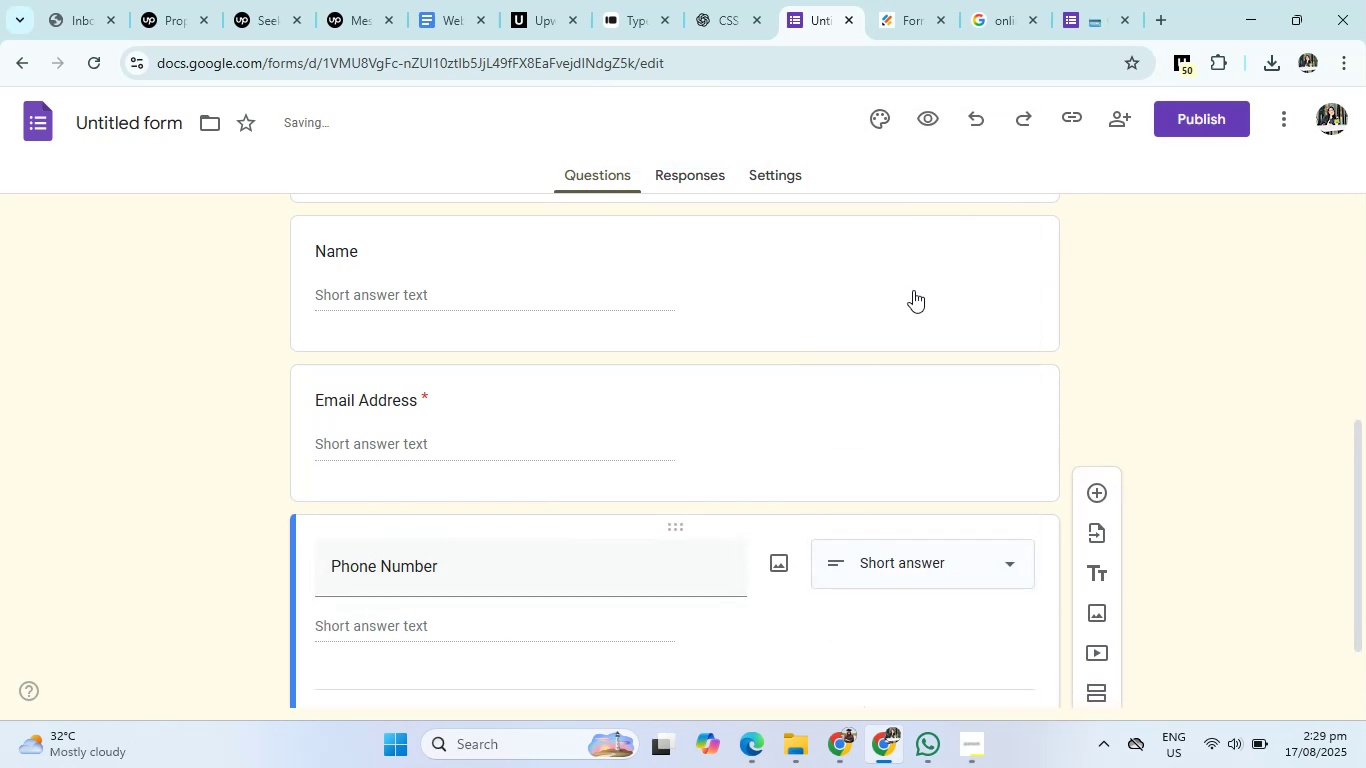 
scroll: coordinate [907, 377], scroll_direction: down, amount: 3.0
 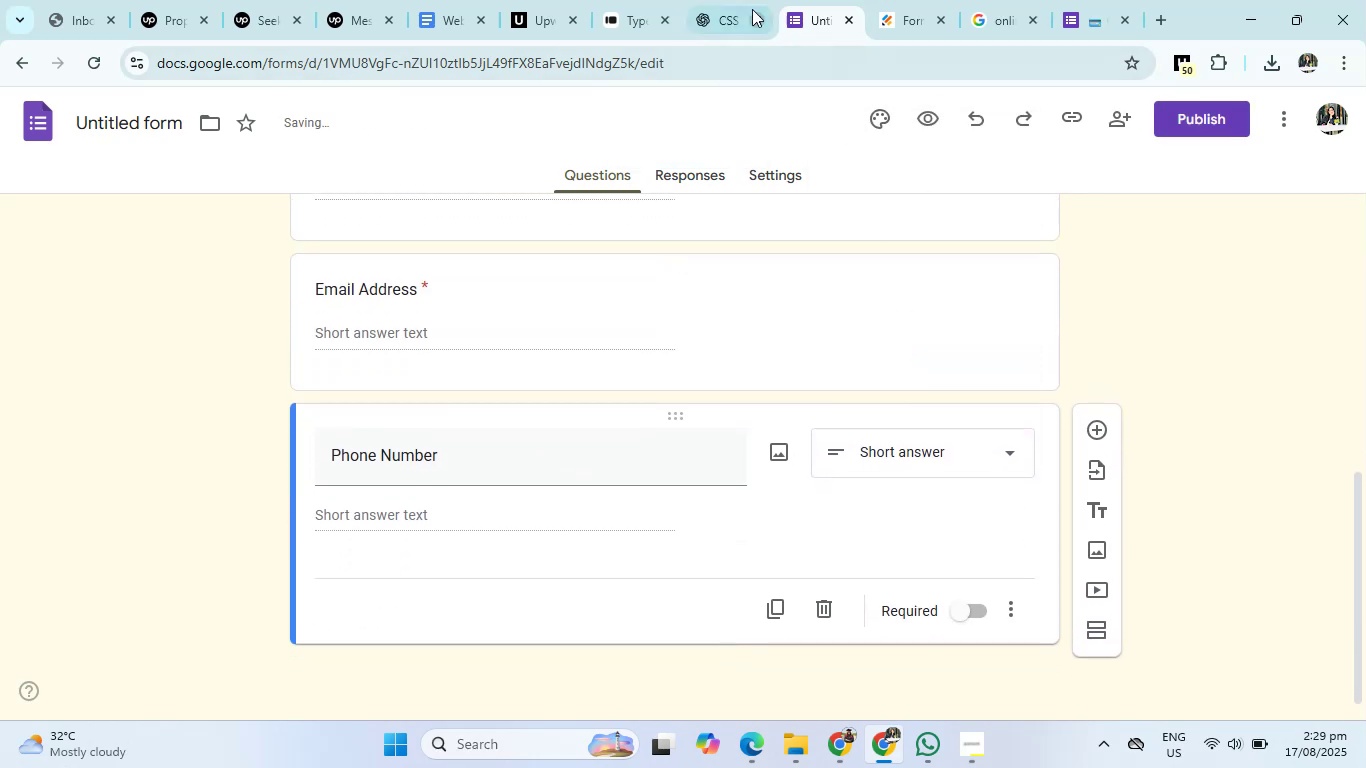 
left_click([725, 0])
 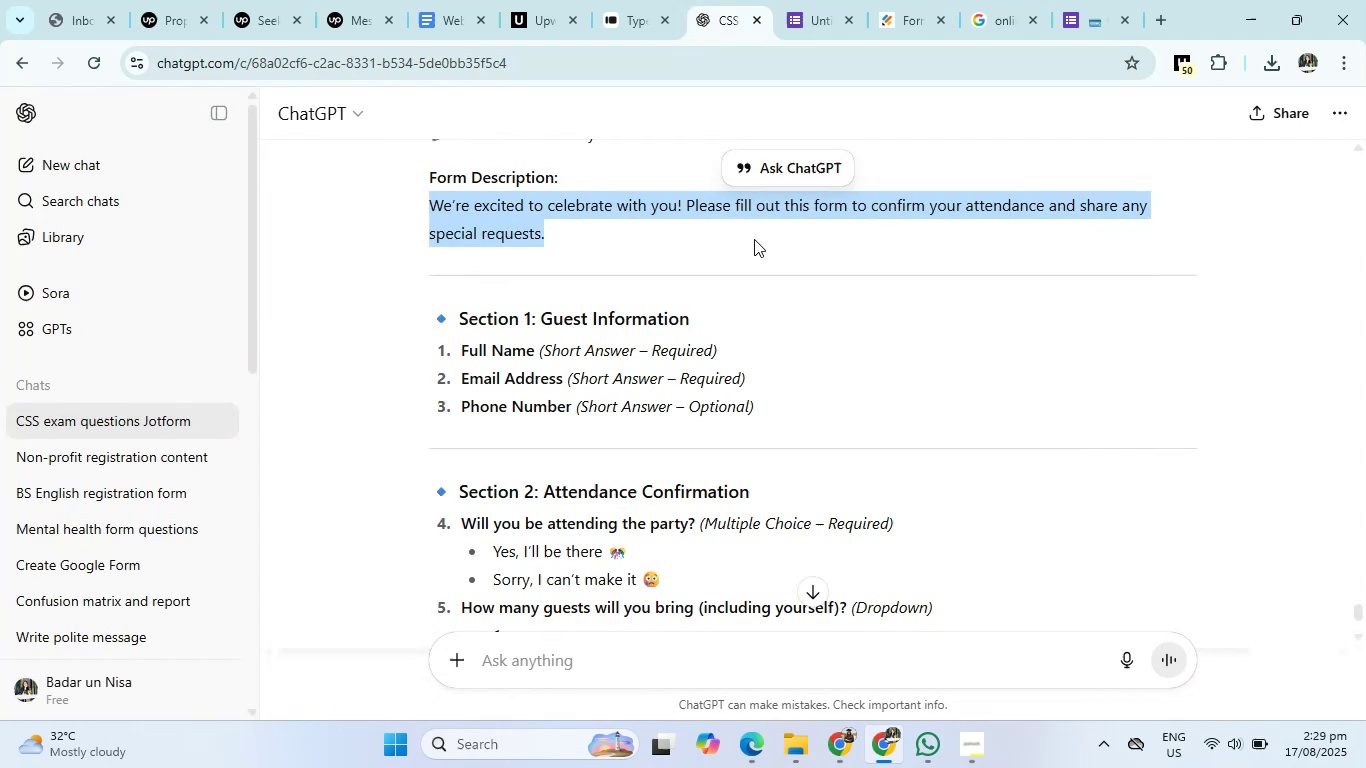 
scroll: coordinate [768, 345], scroll_direction: down, amount: 2.0
 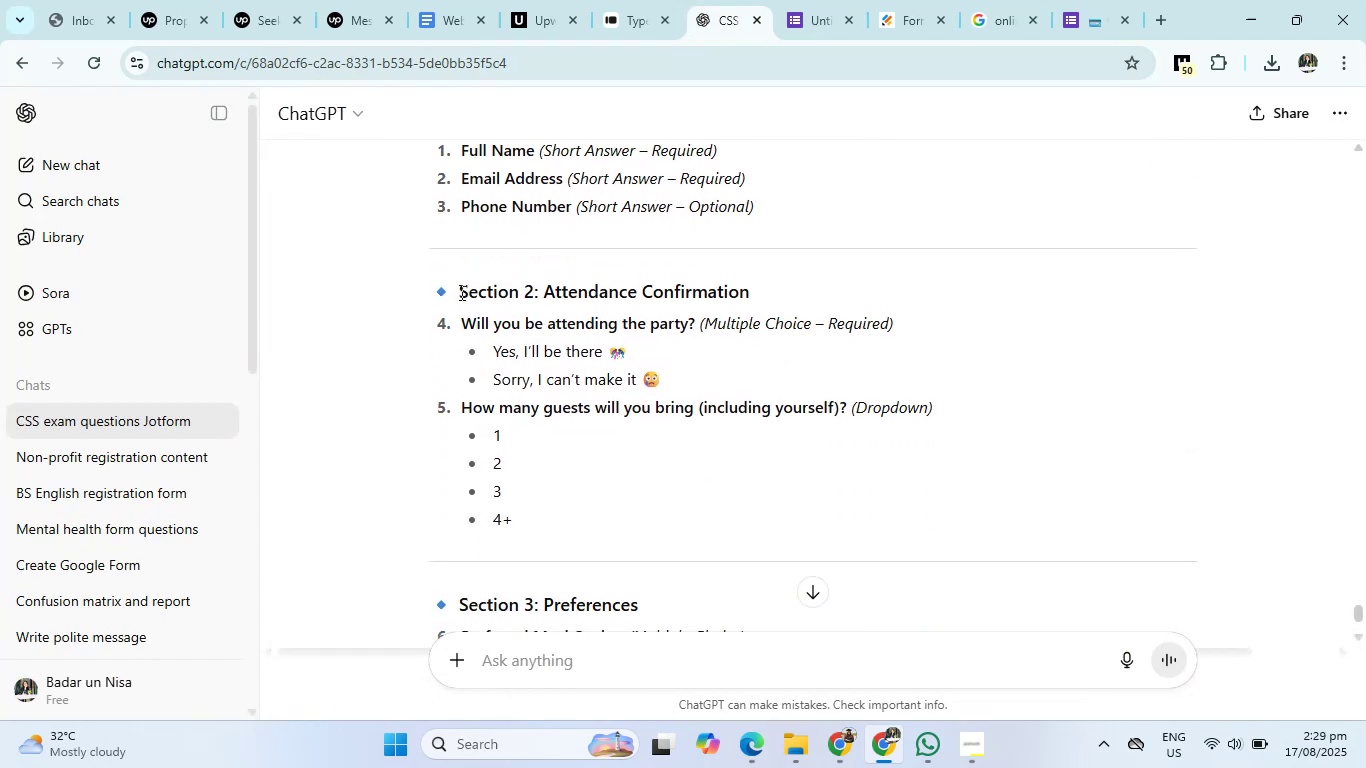 
left_click_drag(start_coordinate=[457, 291], to_coordinate=[903, 292])
 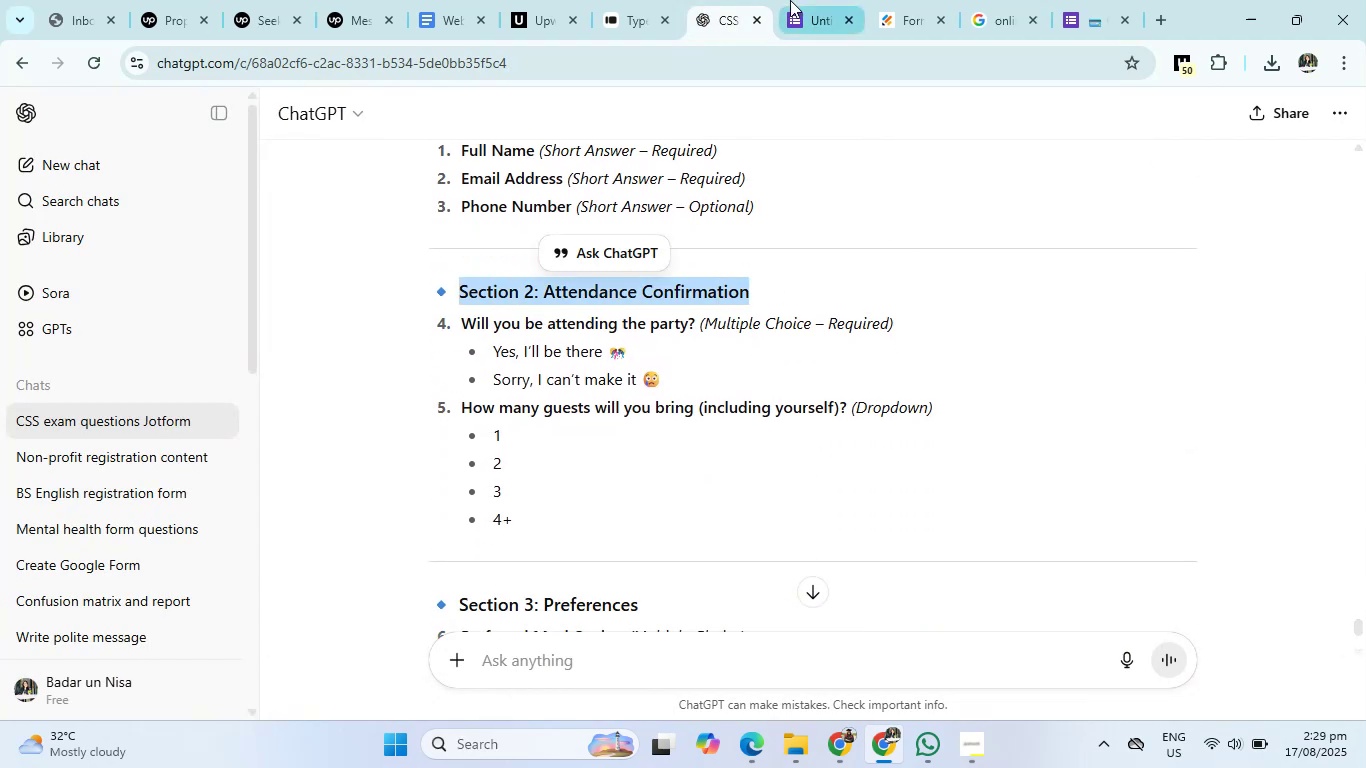 
left_click([790, 0])
 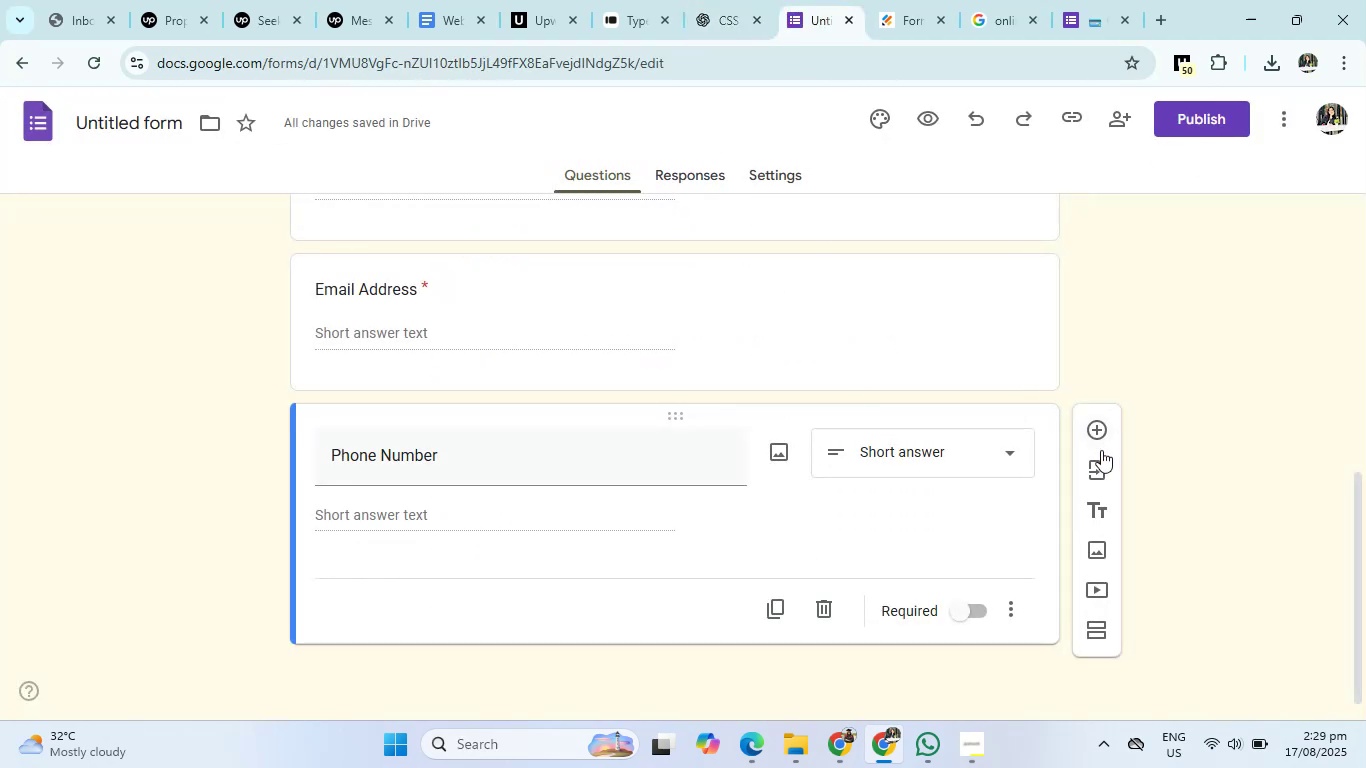 
left_click([1101, 503])
 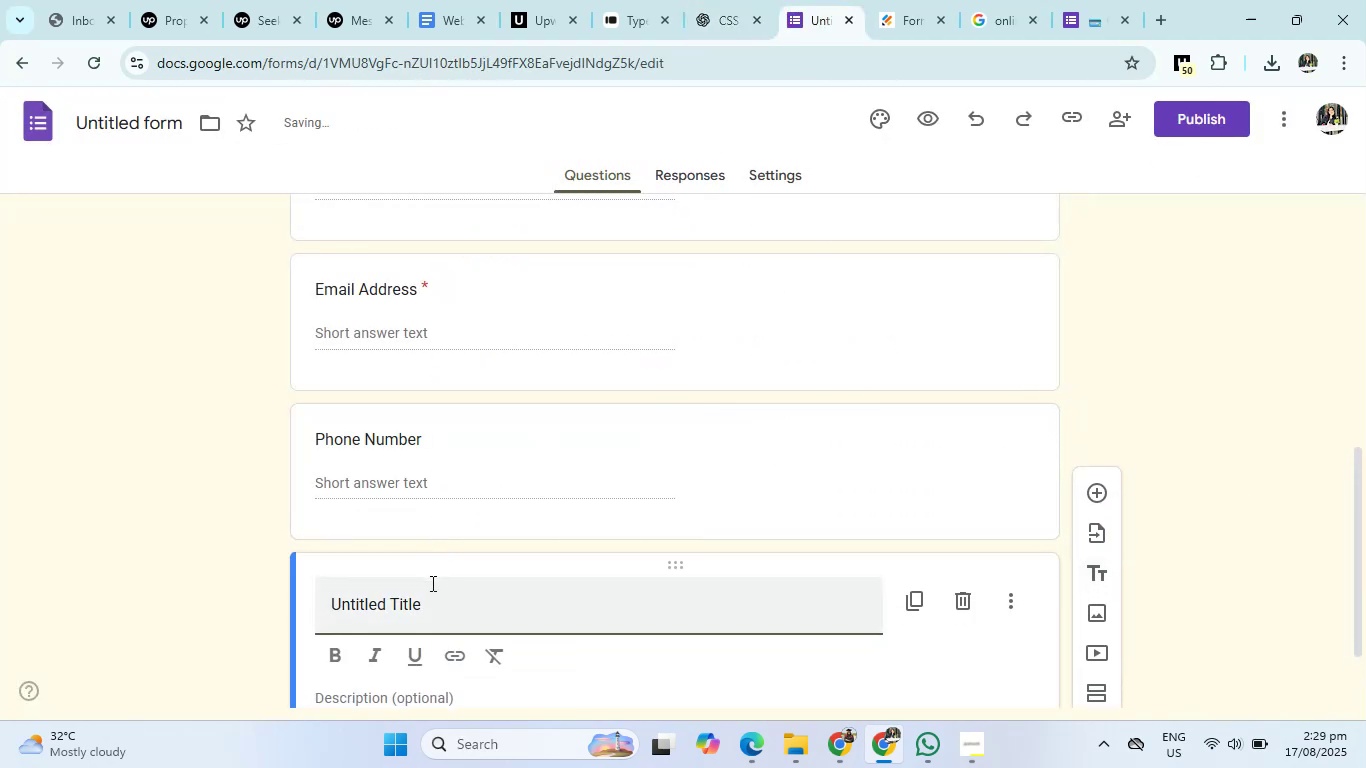 
left_click_drag(start_coordinate=[443, 604], to_coordinate=[328, 610])
 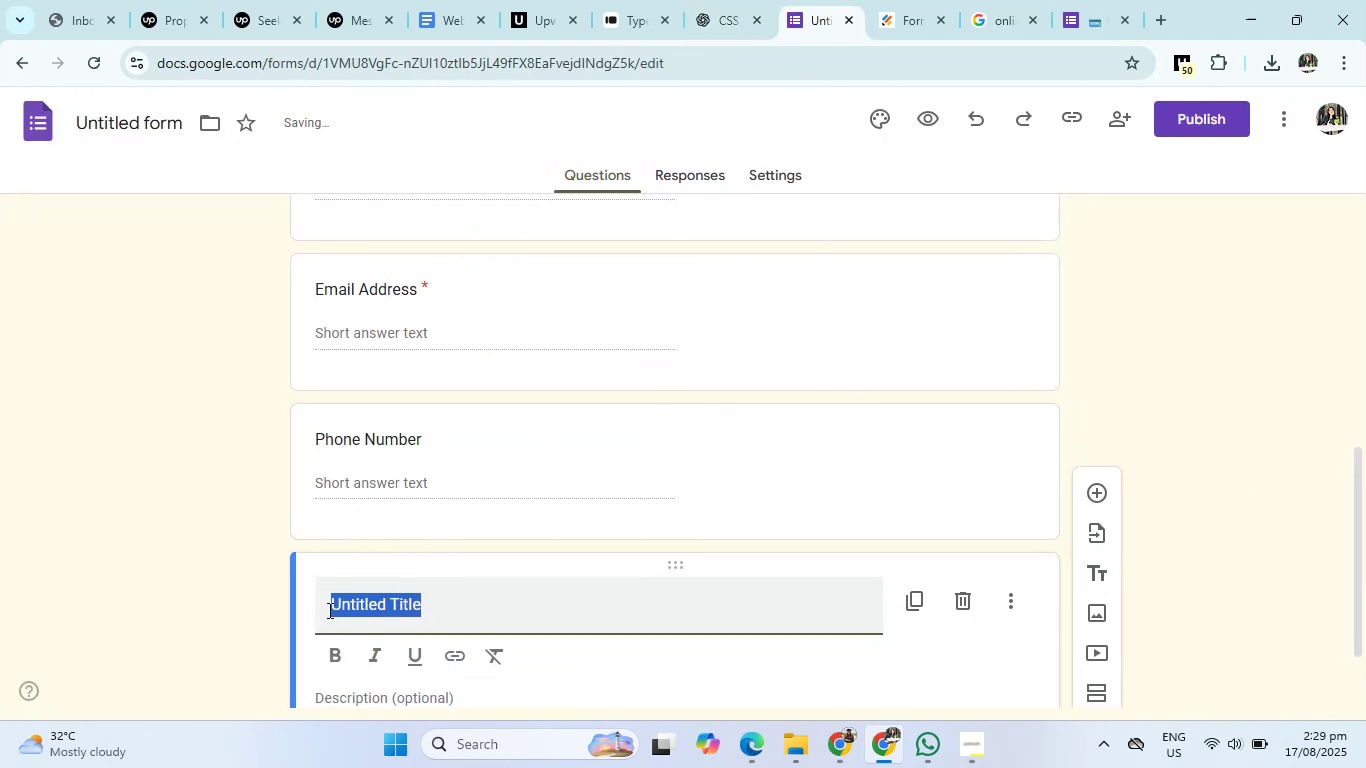 
key(Backspace)
type(Section 2)
 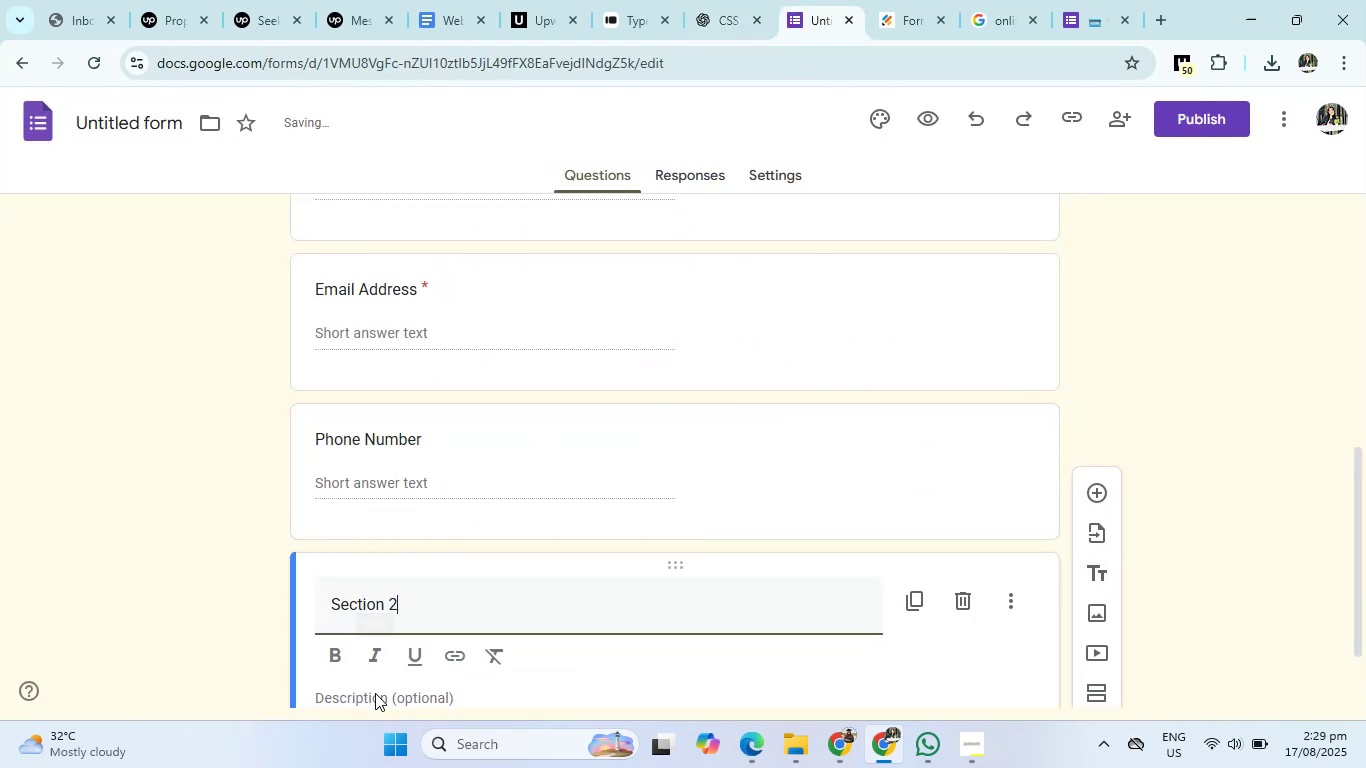 
left_click([376, 694])
 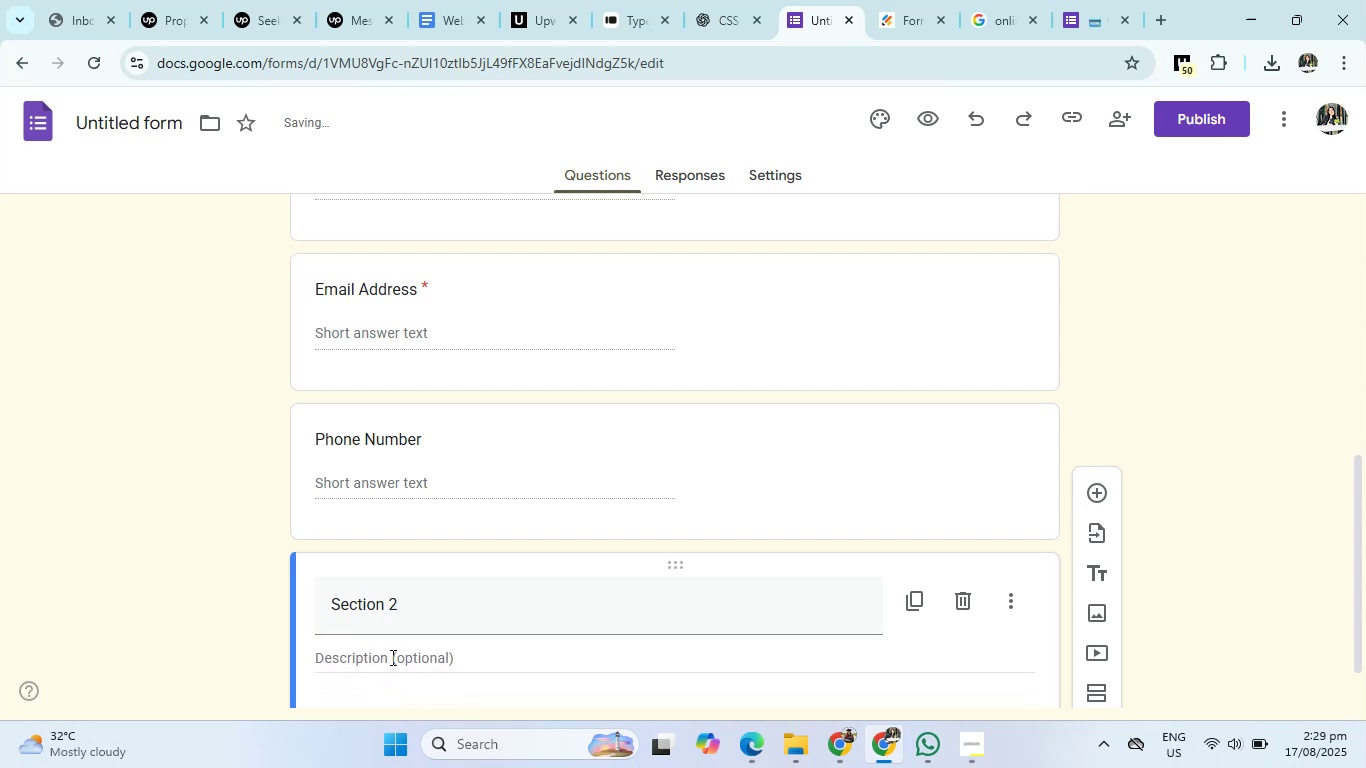 
left_click([391, 657])
 